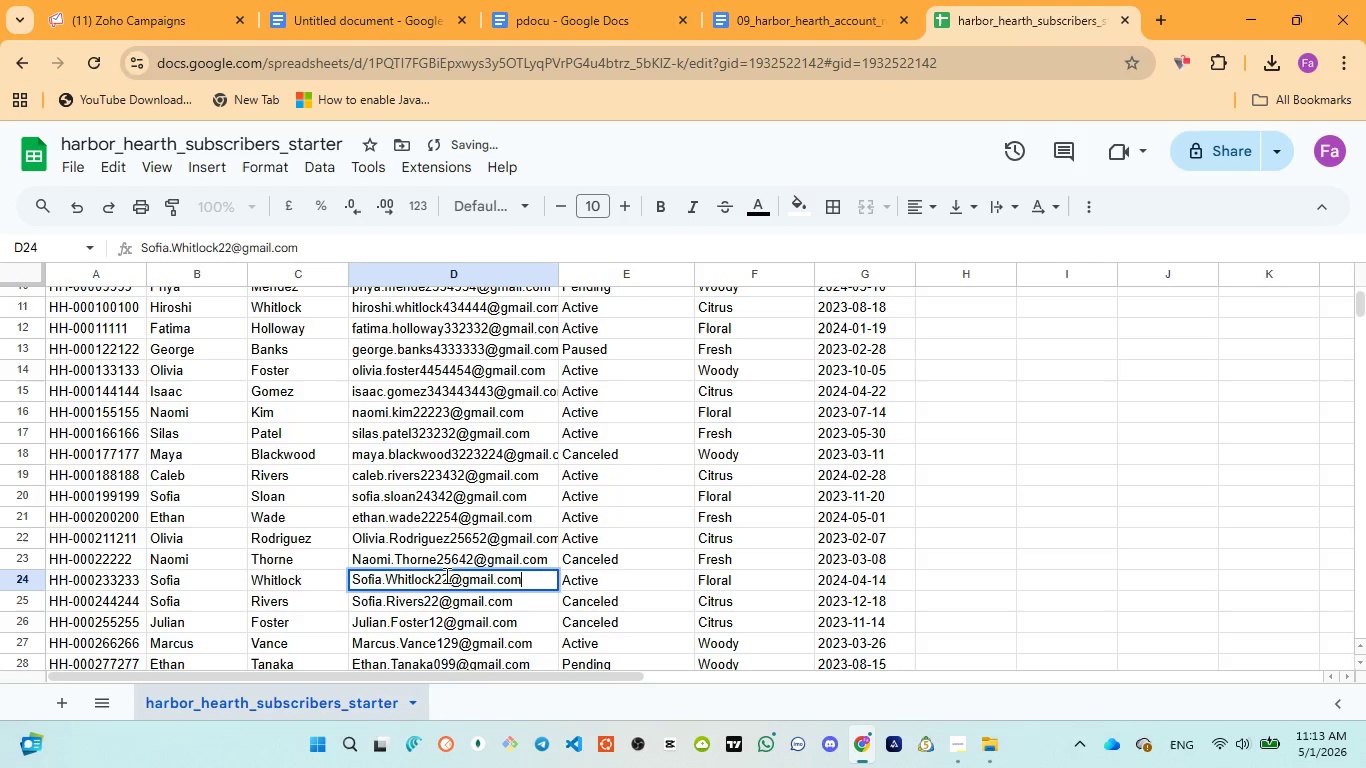 
triple_click([445, 575])
 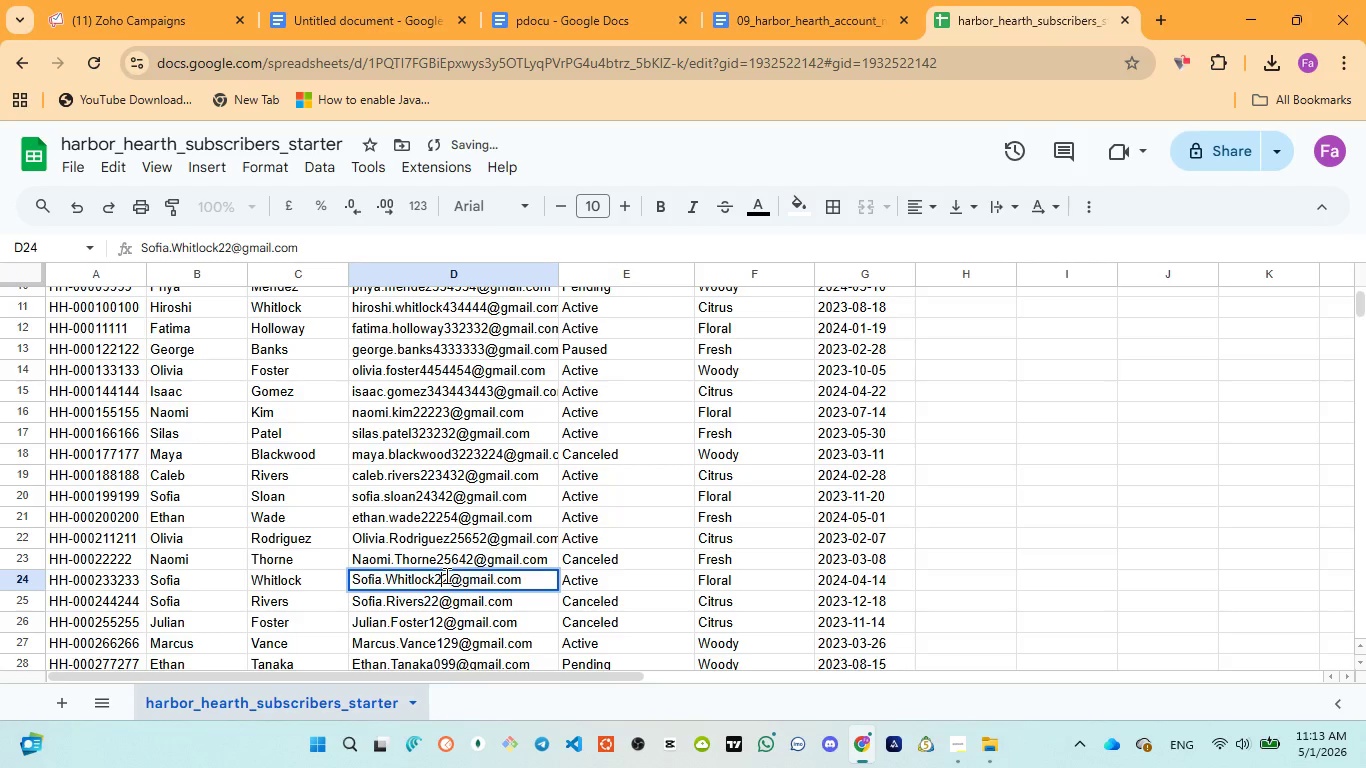 
double_click([445, 575])
 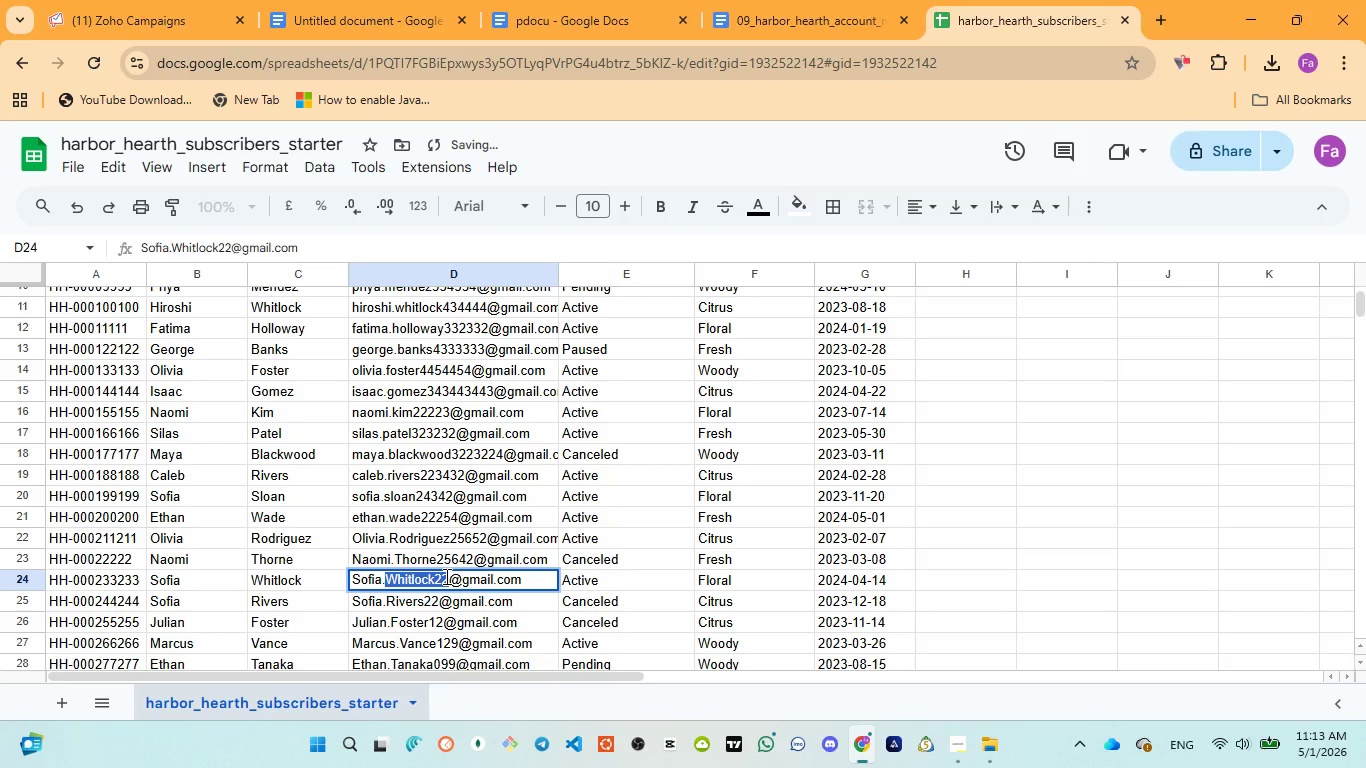 
triple_click([445, 576])
 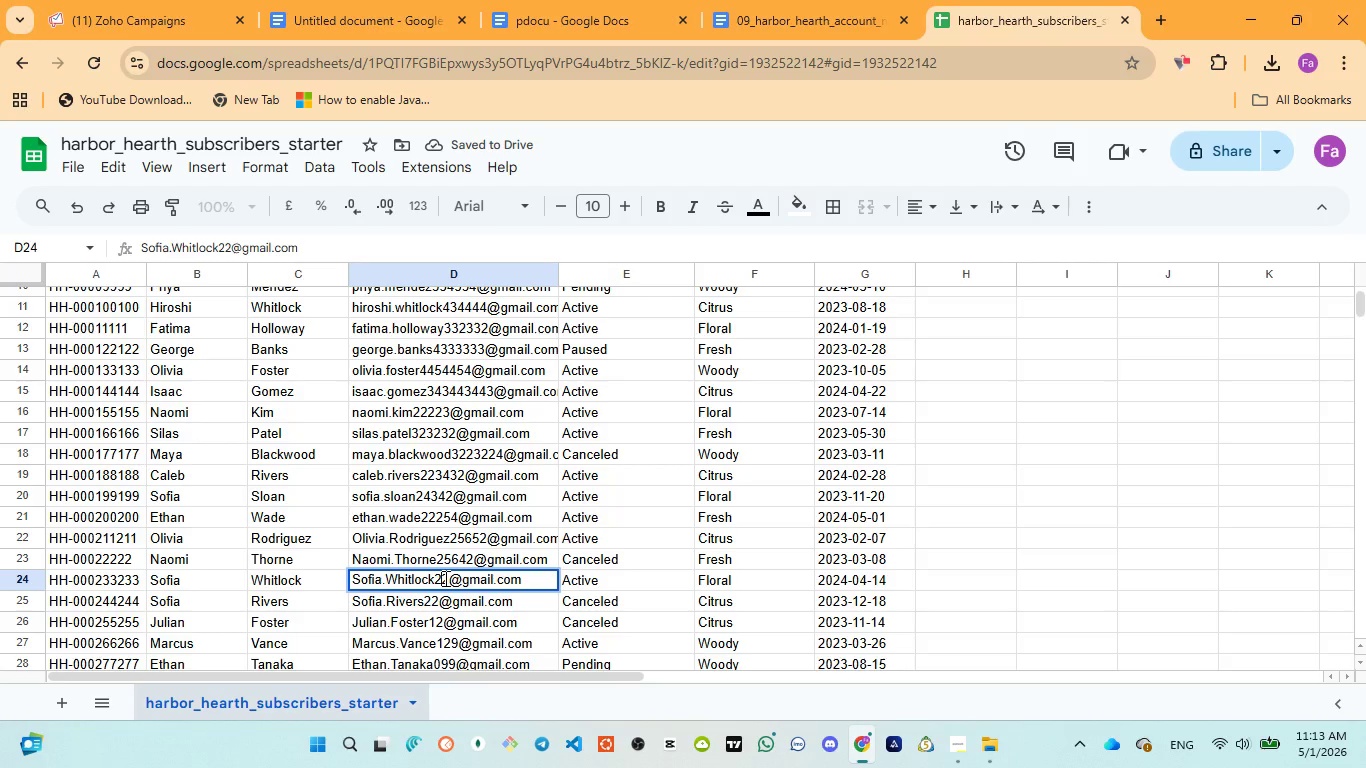 
type(765)
 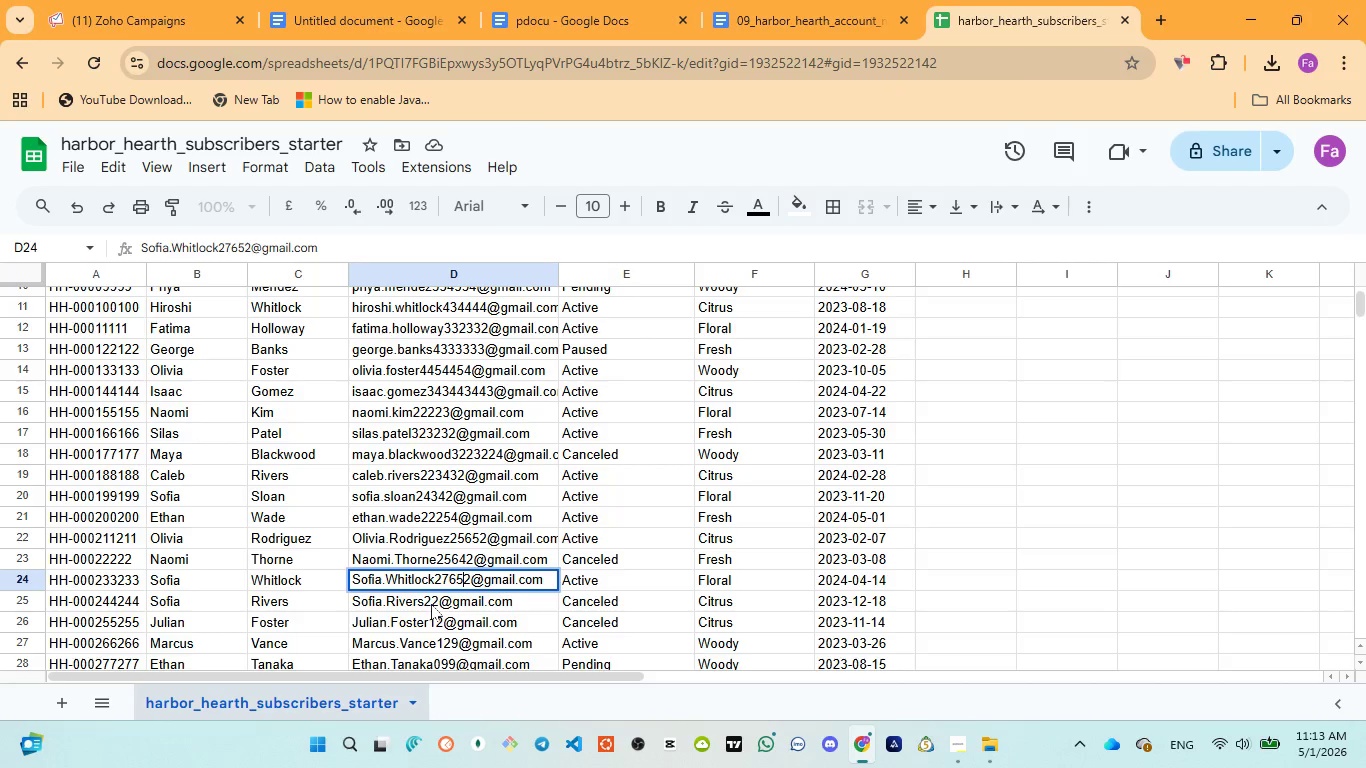 
double_click([432, 603])
 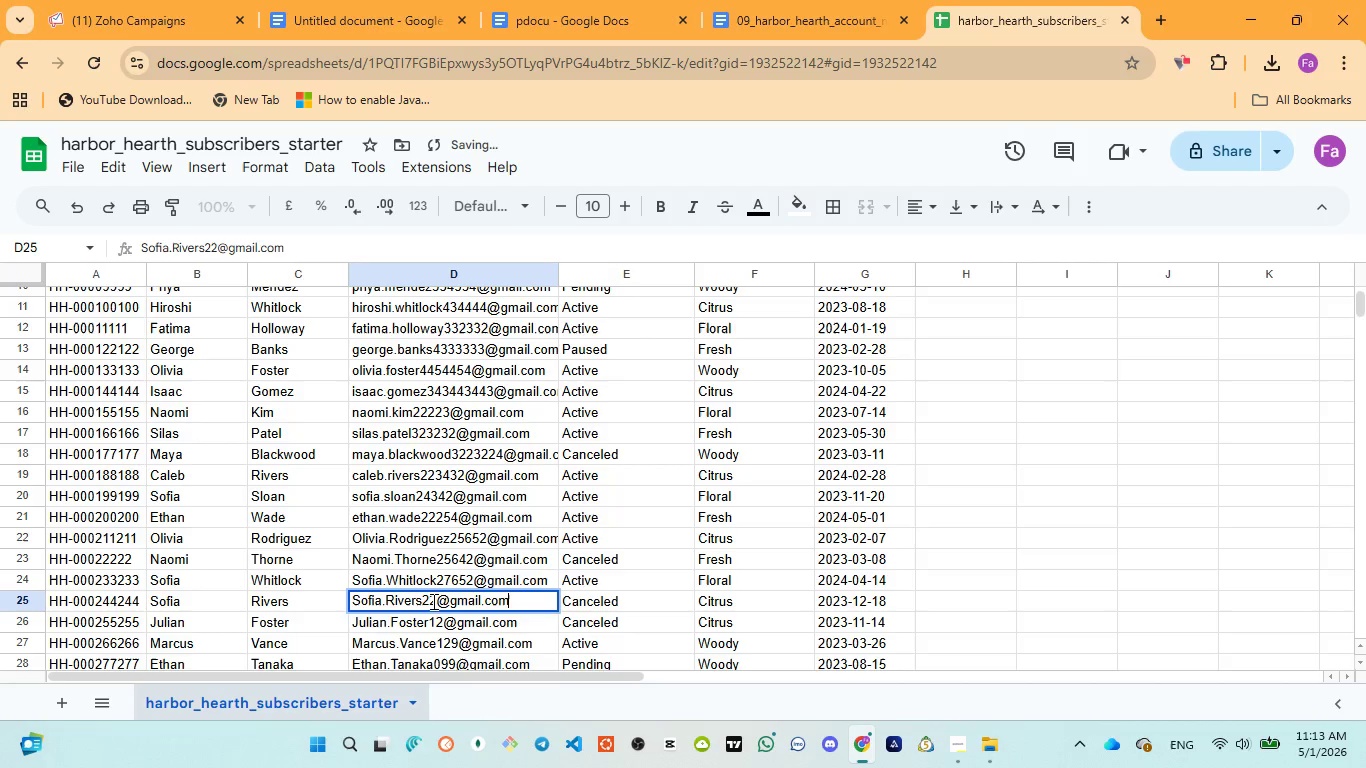 
triple_click([432, 601])
 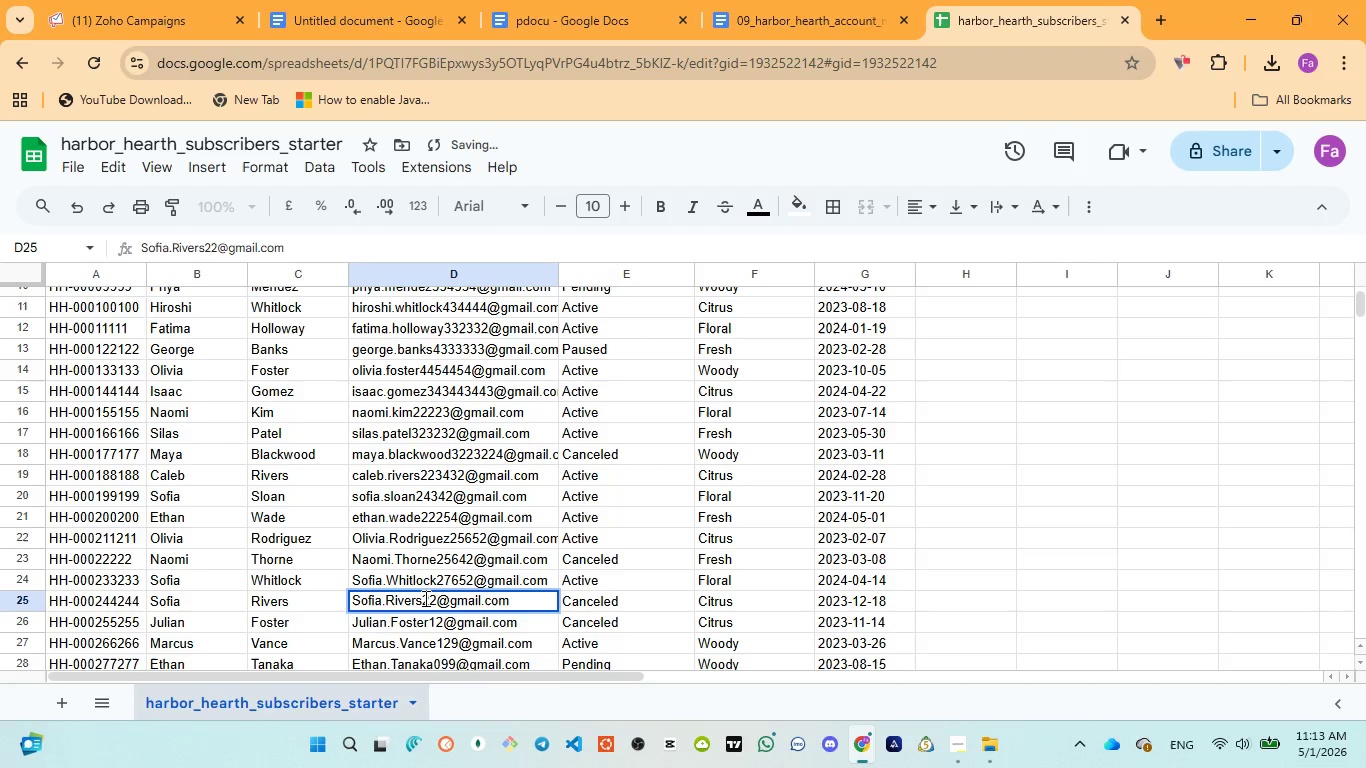 
type(765)
 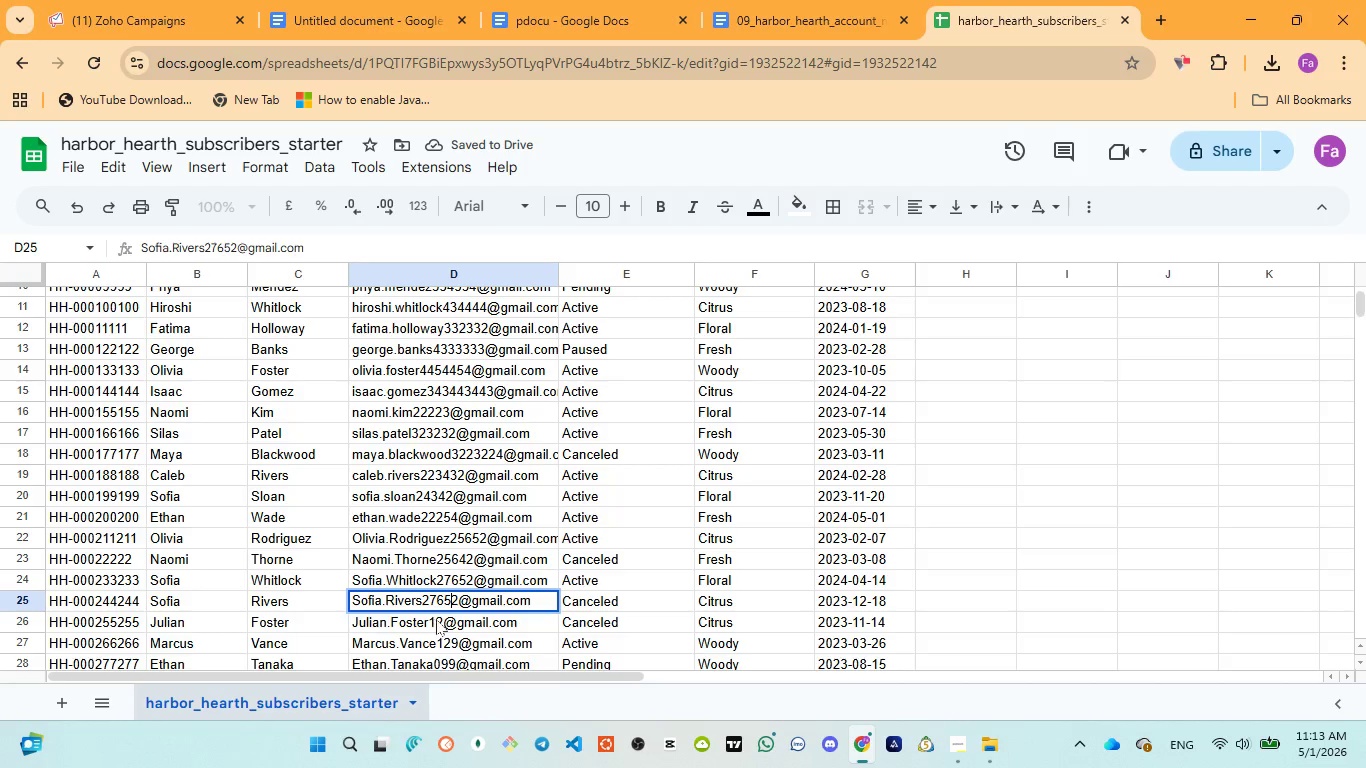 
double_click([436, 619])
 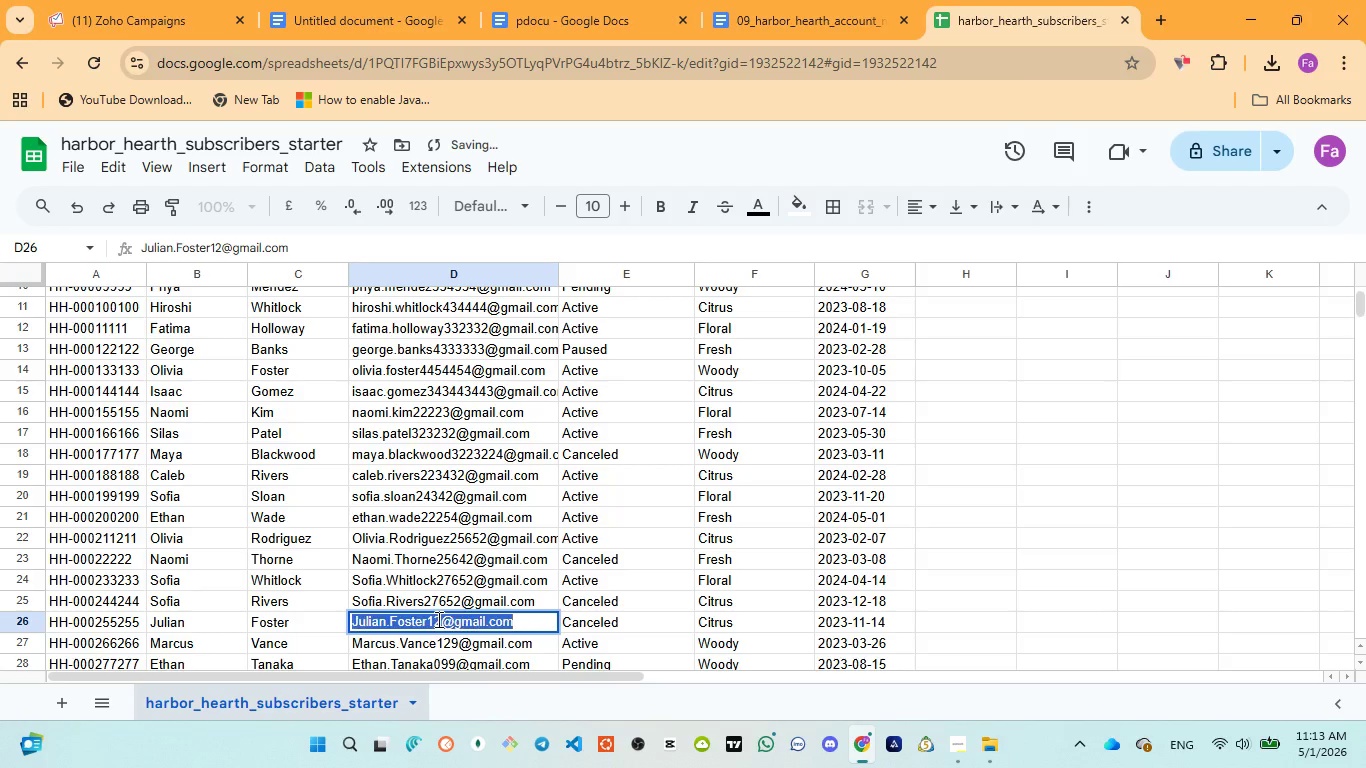 
triple_click([437, 619])
 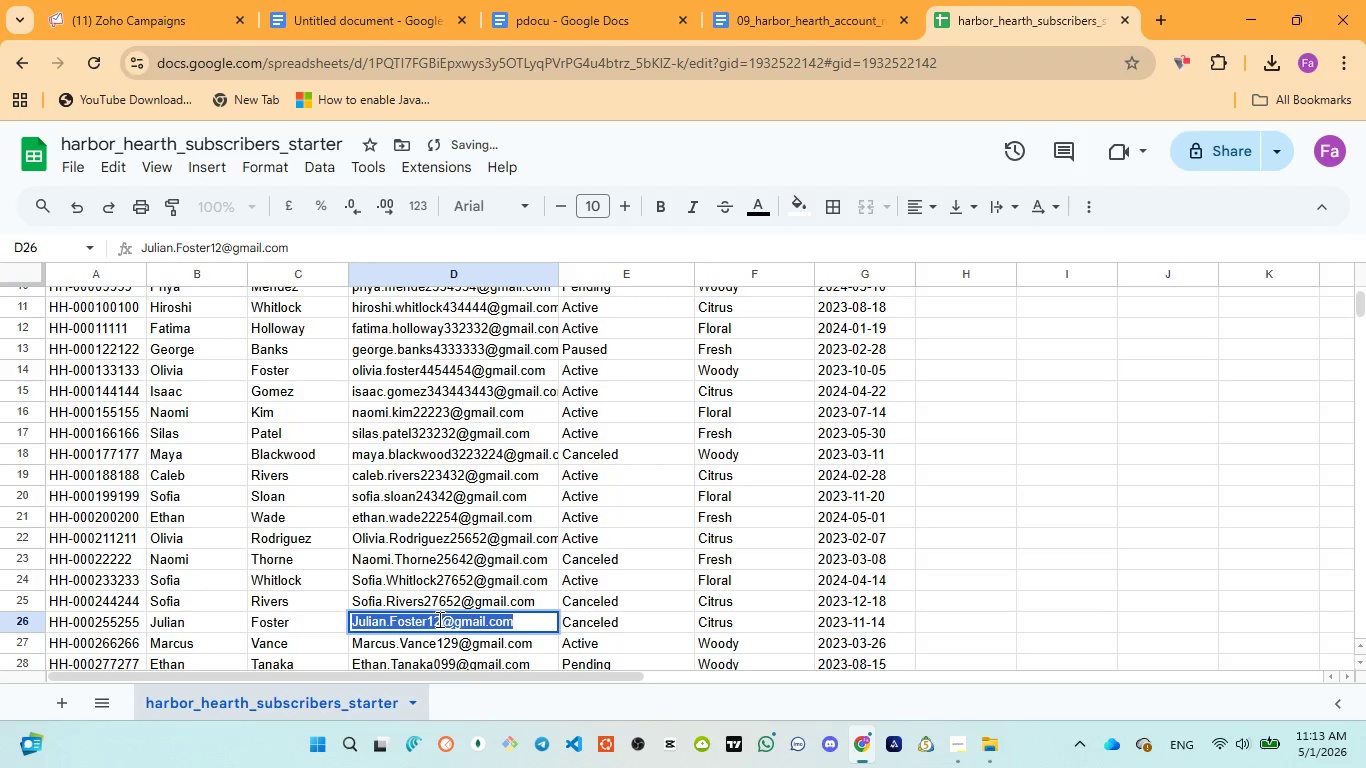 
double_click([438, 619])
 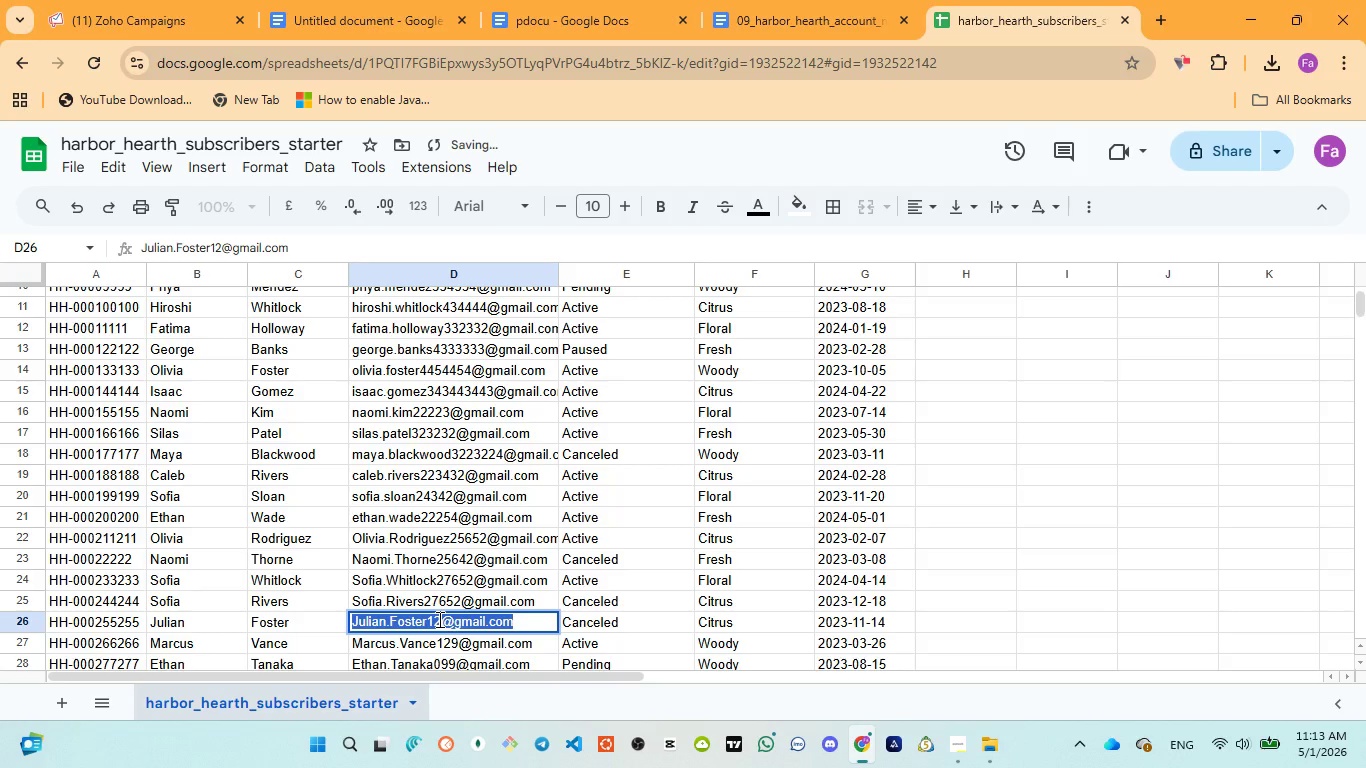 
triple_click([438, 619])
 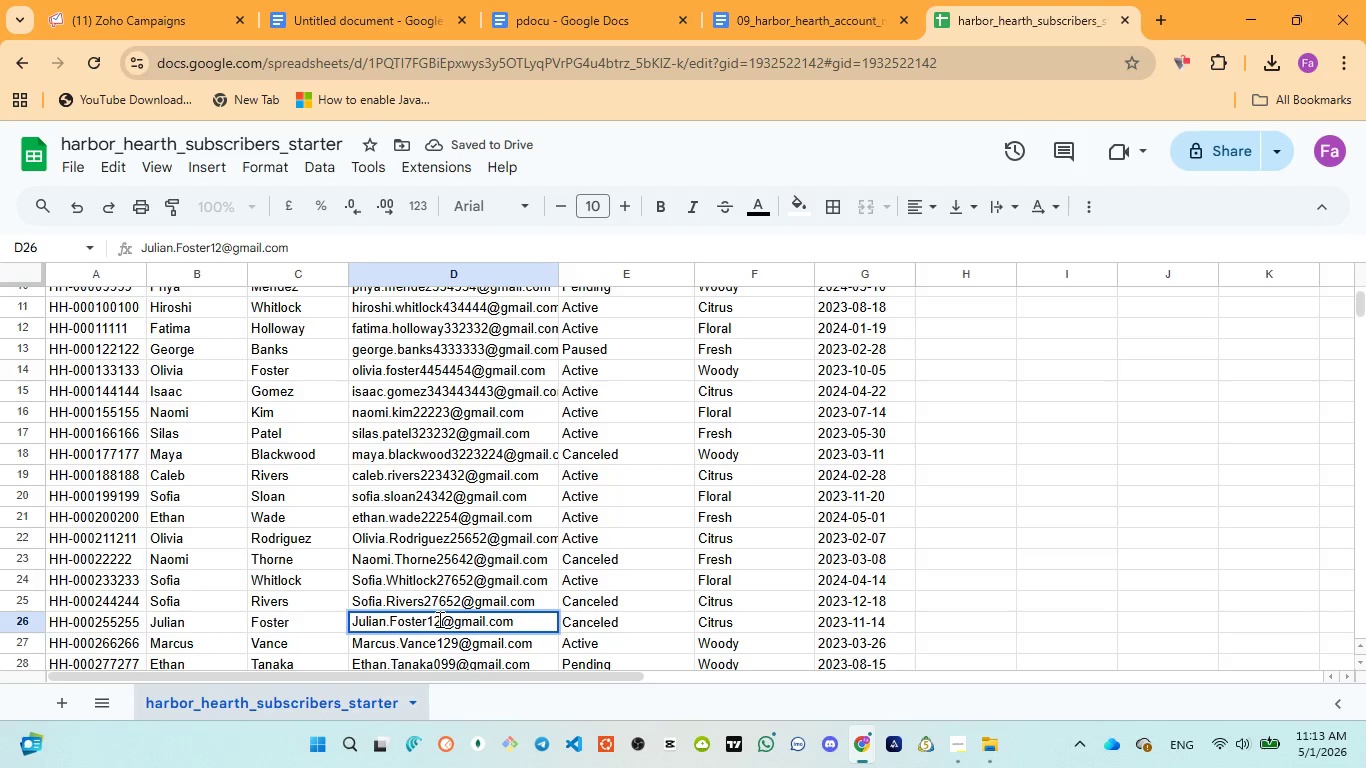 
left_click([438, 619])
 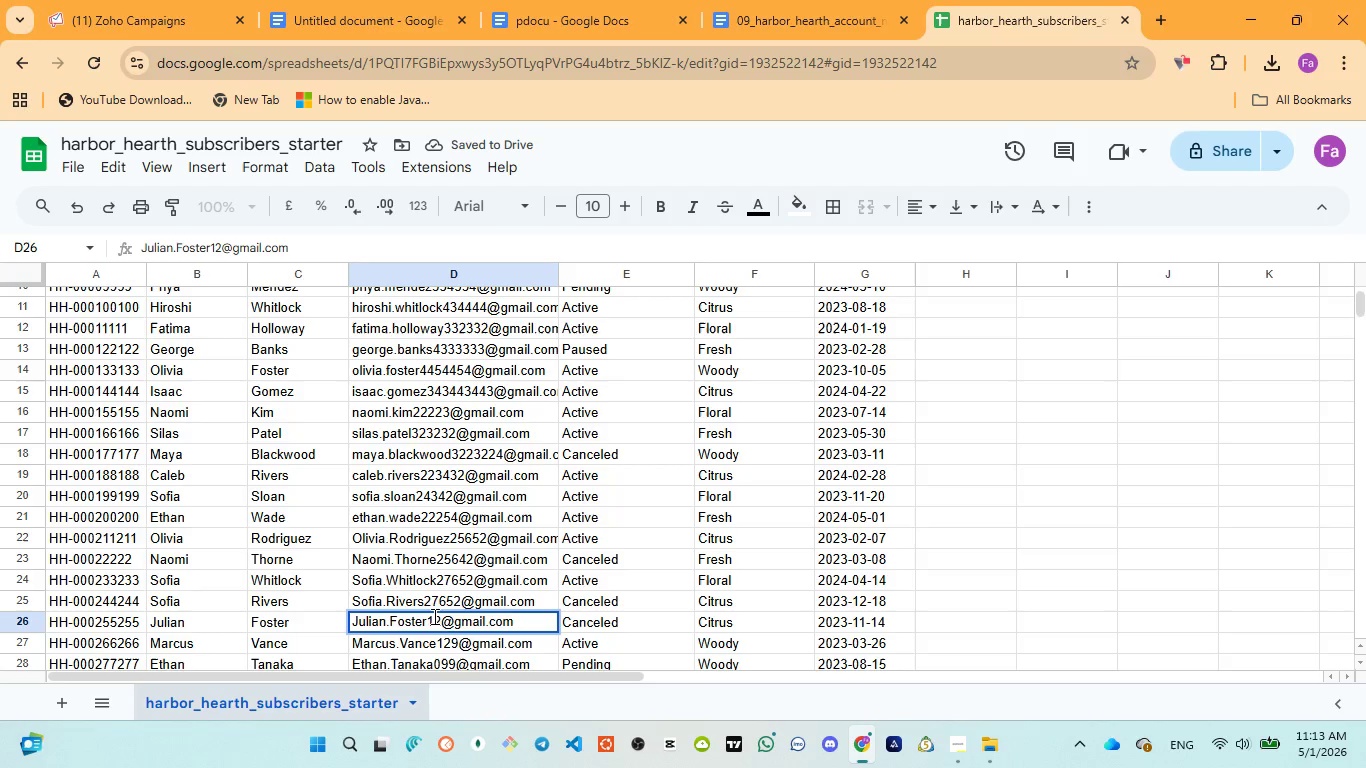 
left_click([433, 616])
 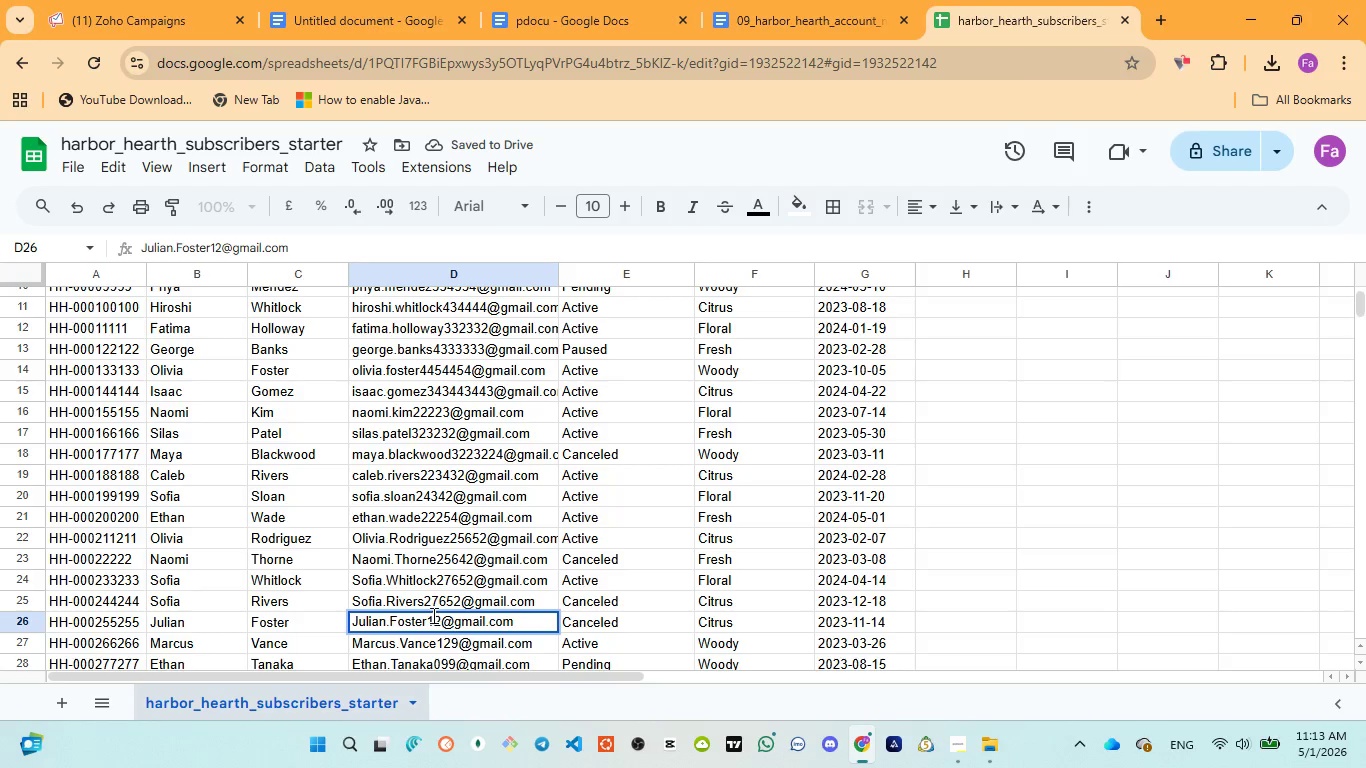 
type(765)
 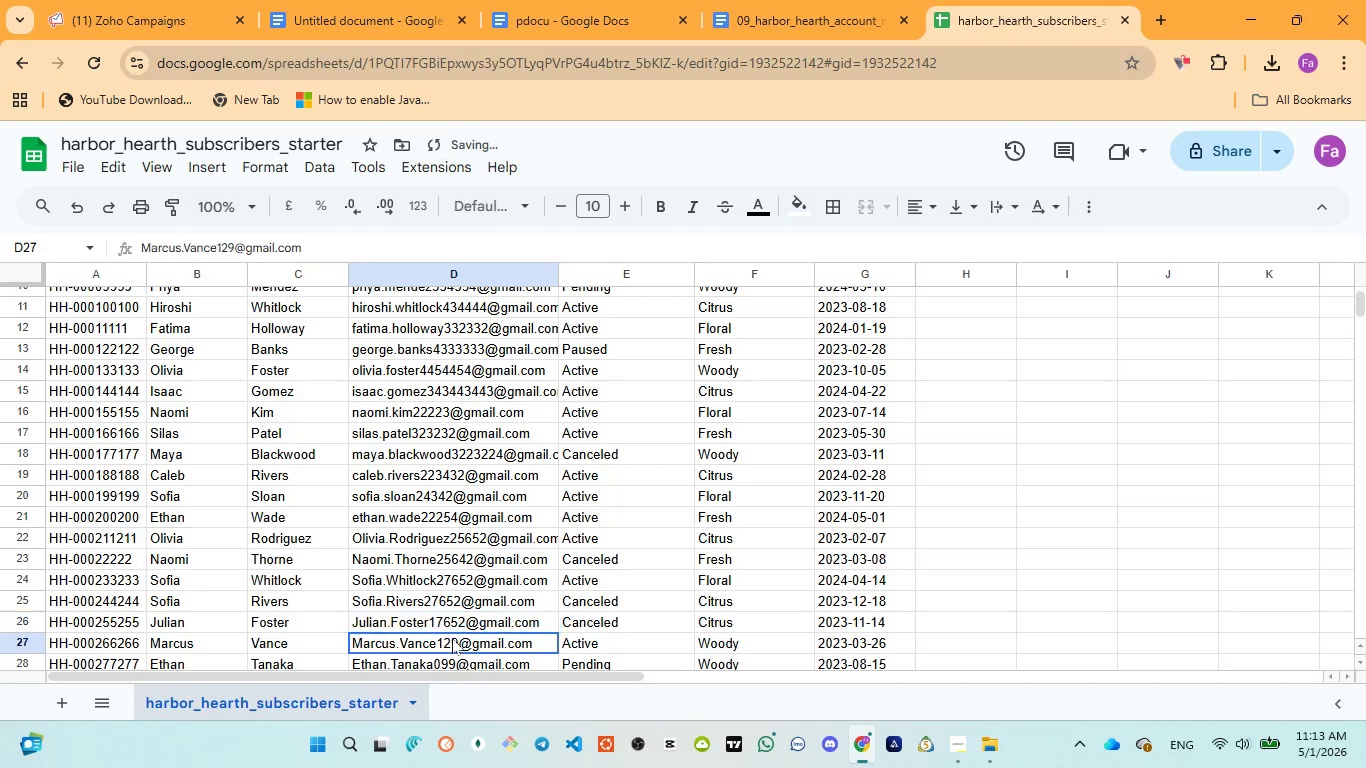 
double_click([452, 638])
 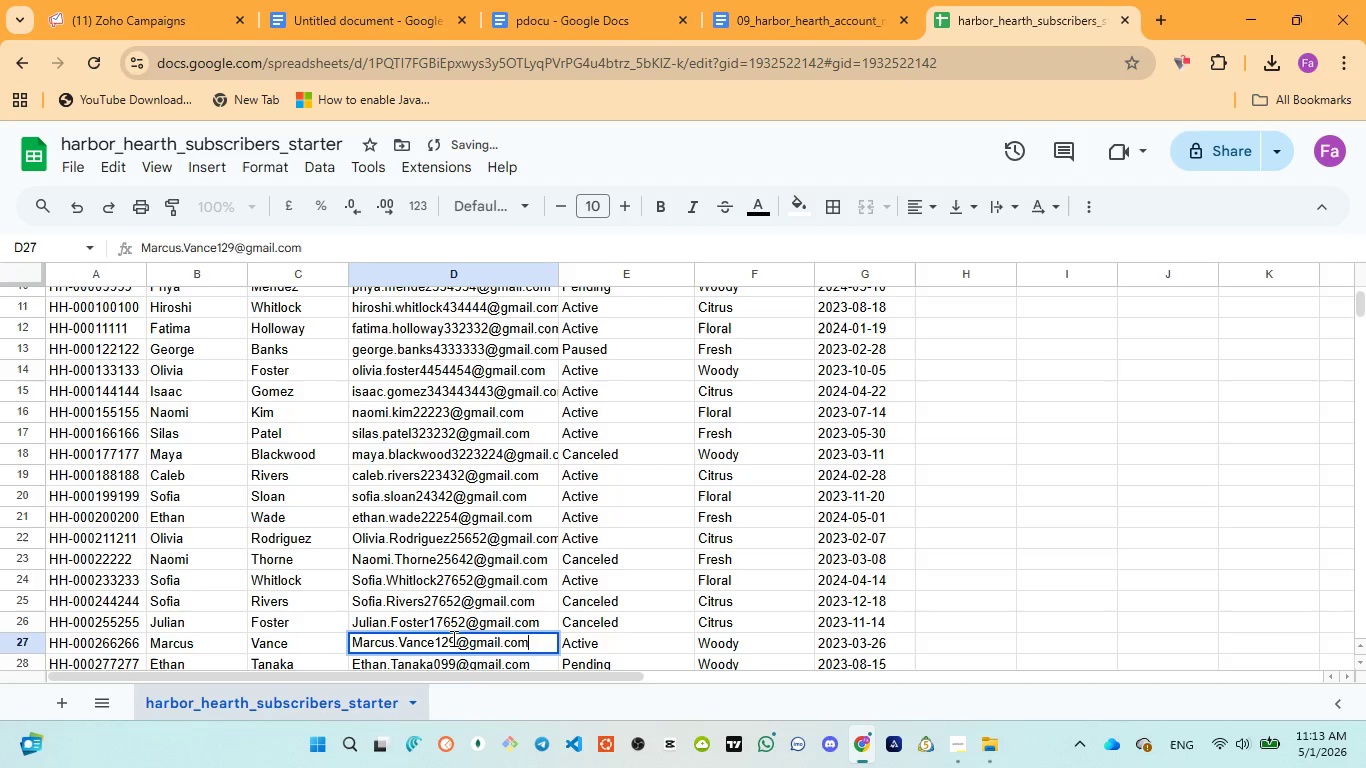 
left_click([452, 638])
 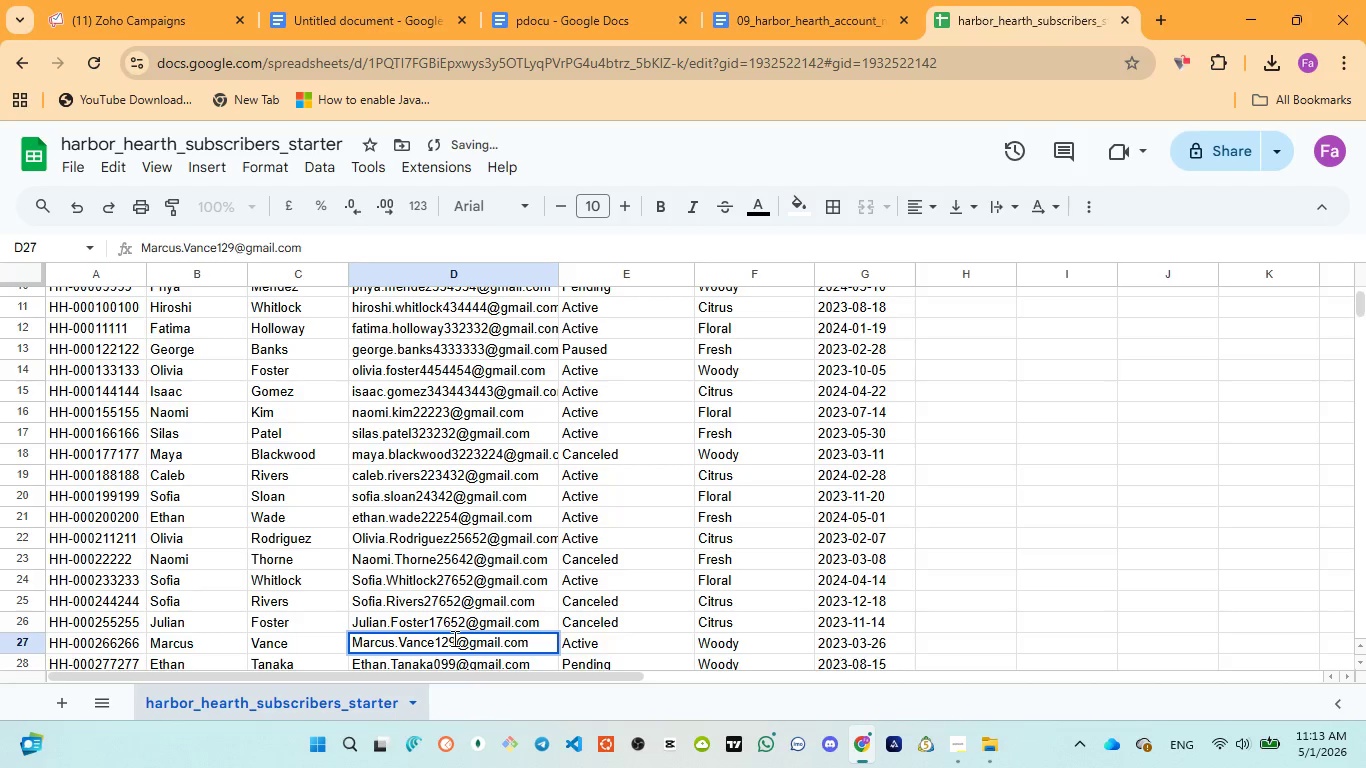 
type(654)
 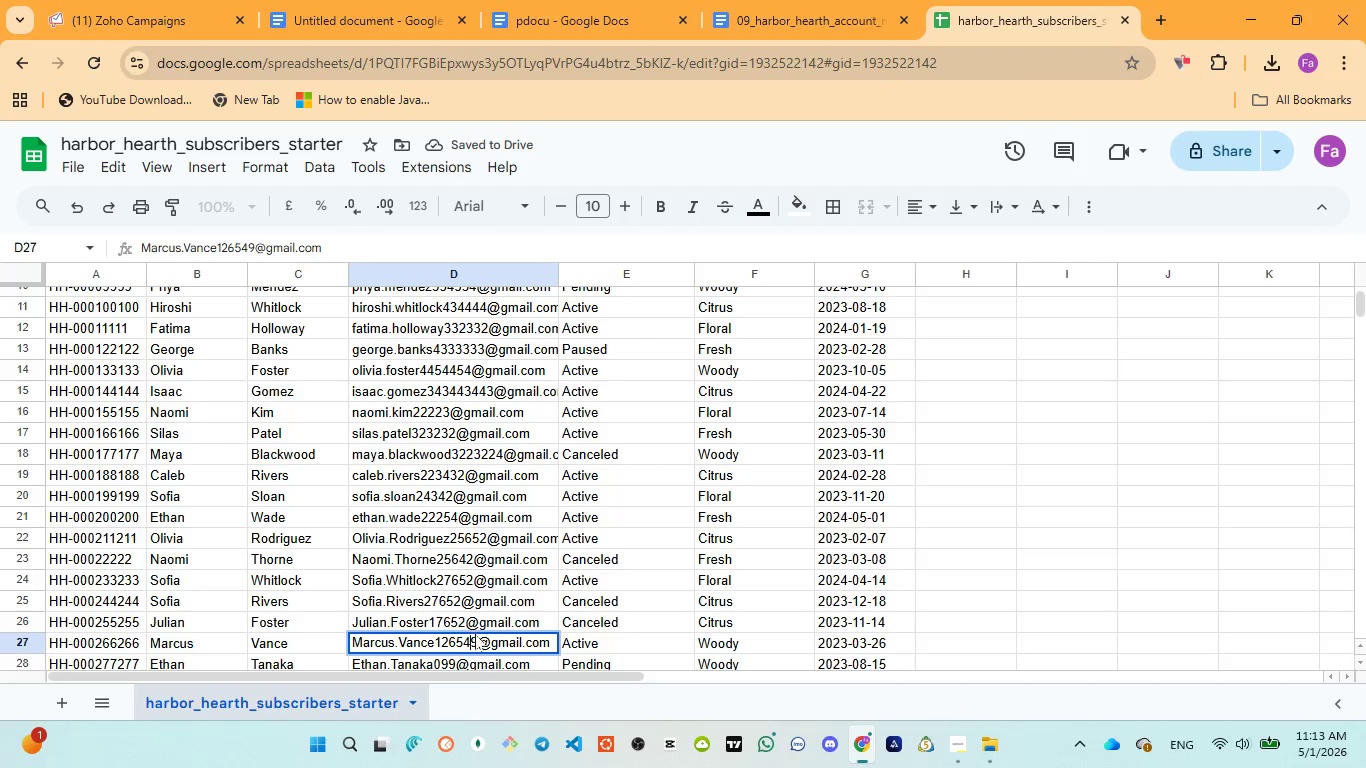 
left_click([479, 624])
 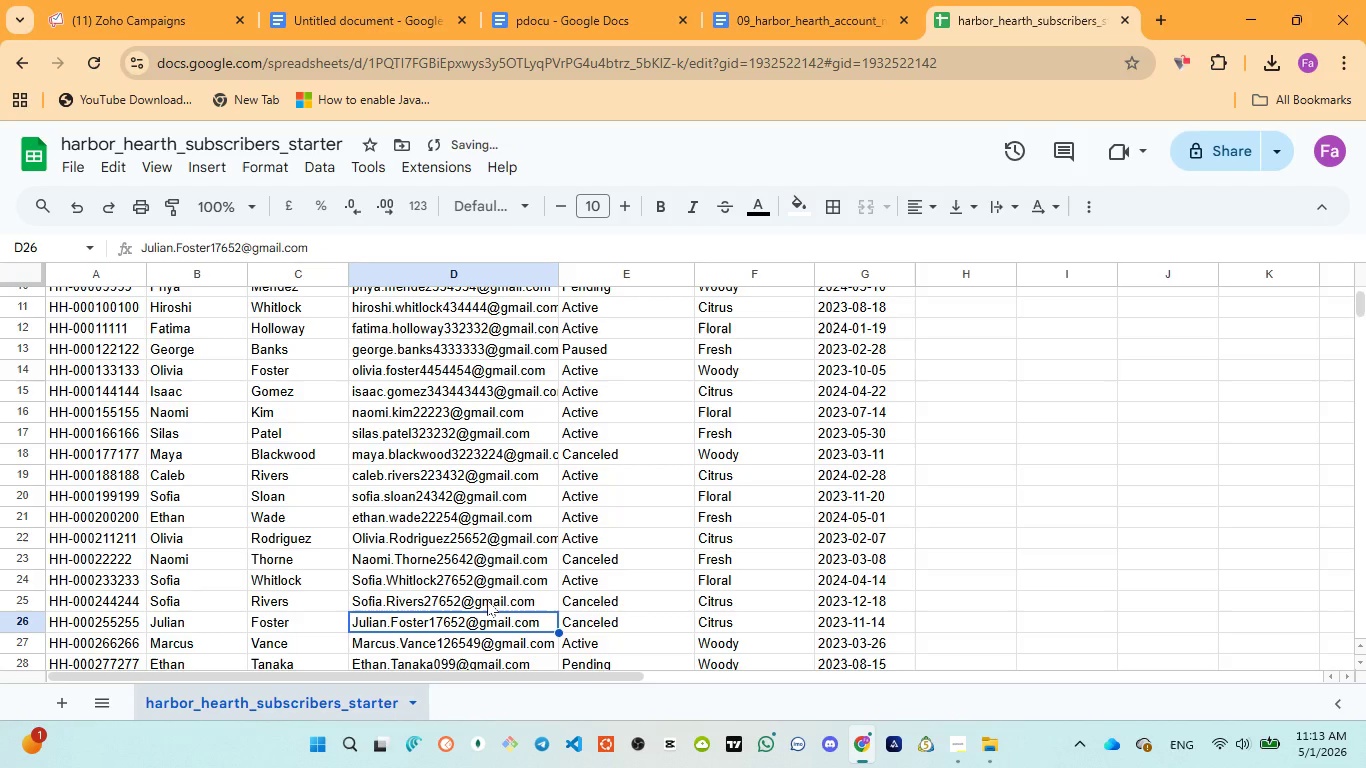 
scroll: coordinate [476, 564], scroll_direction: down, amount: 3.0
 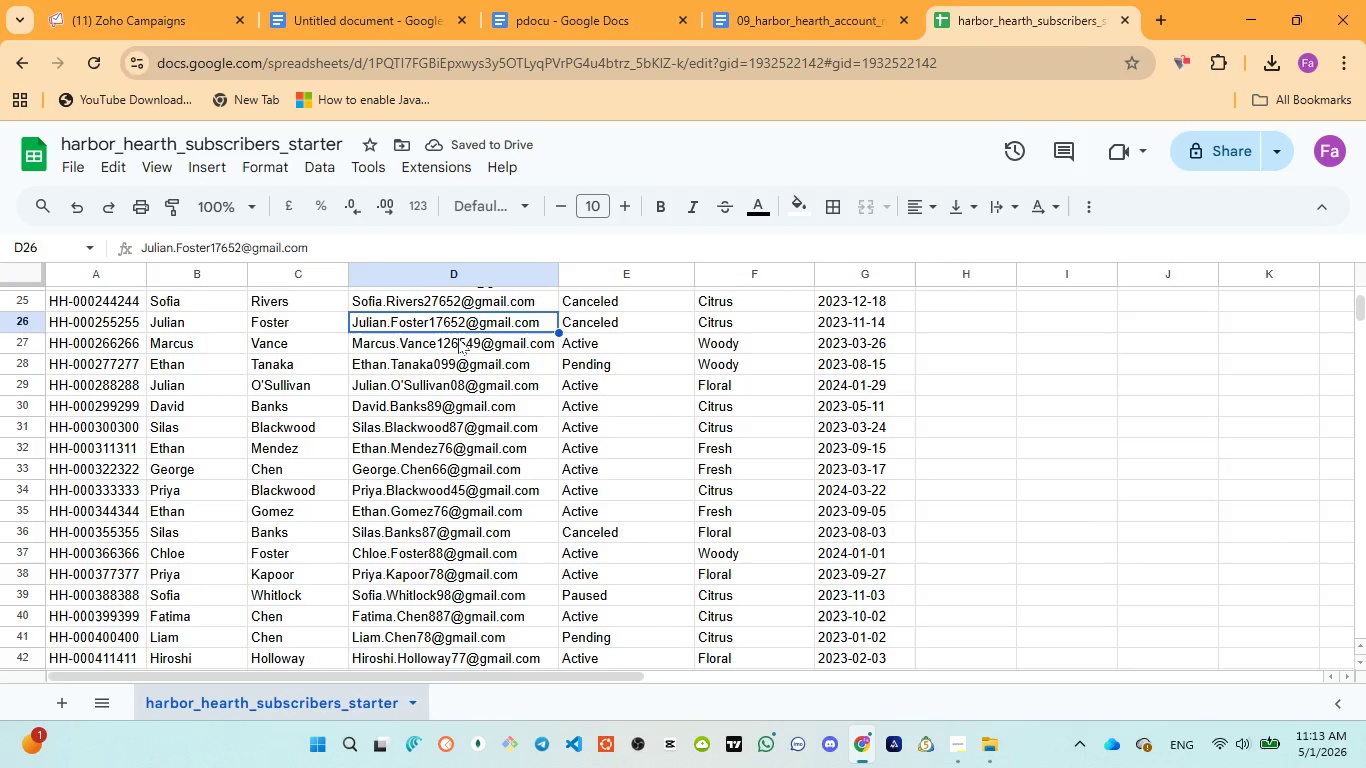 
double_click([459, 338])
 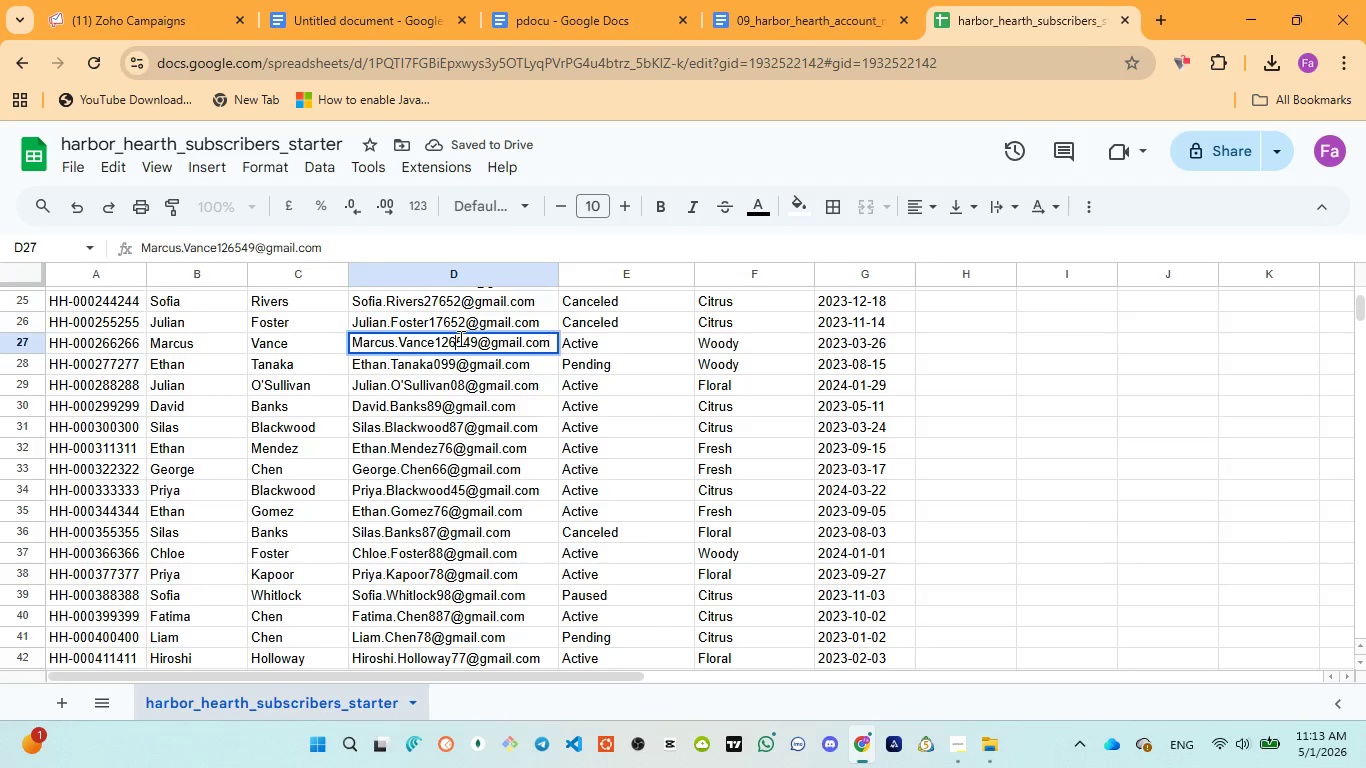 
left_click([459, 338])
 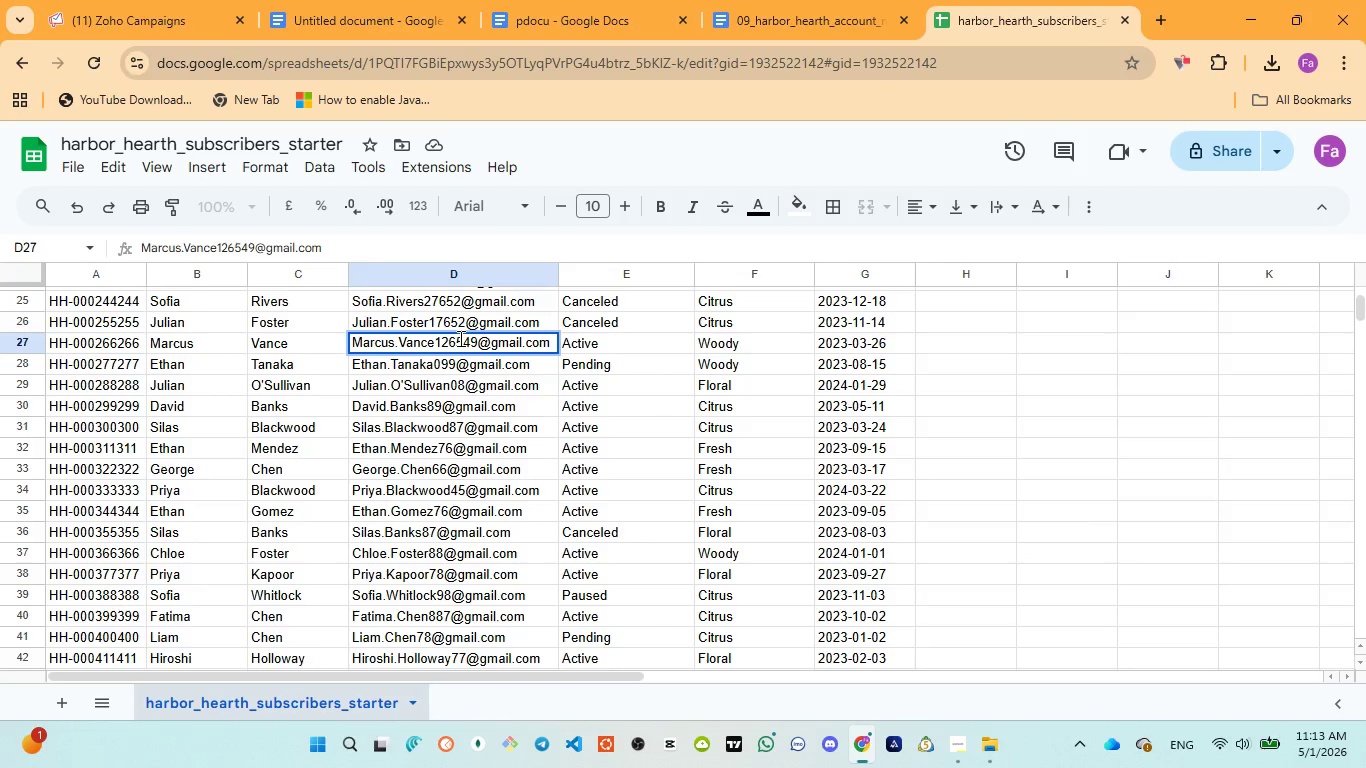 
key(5)
 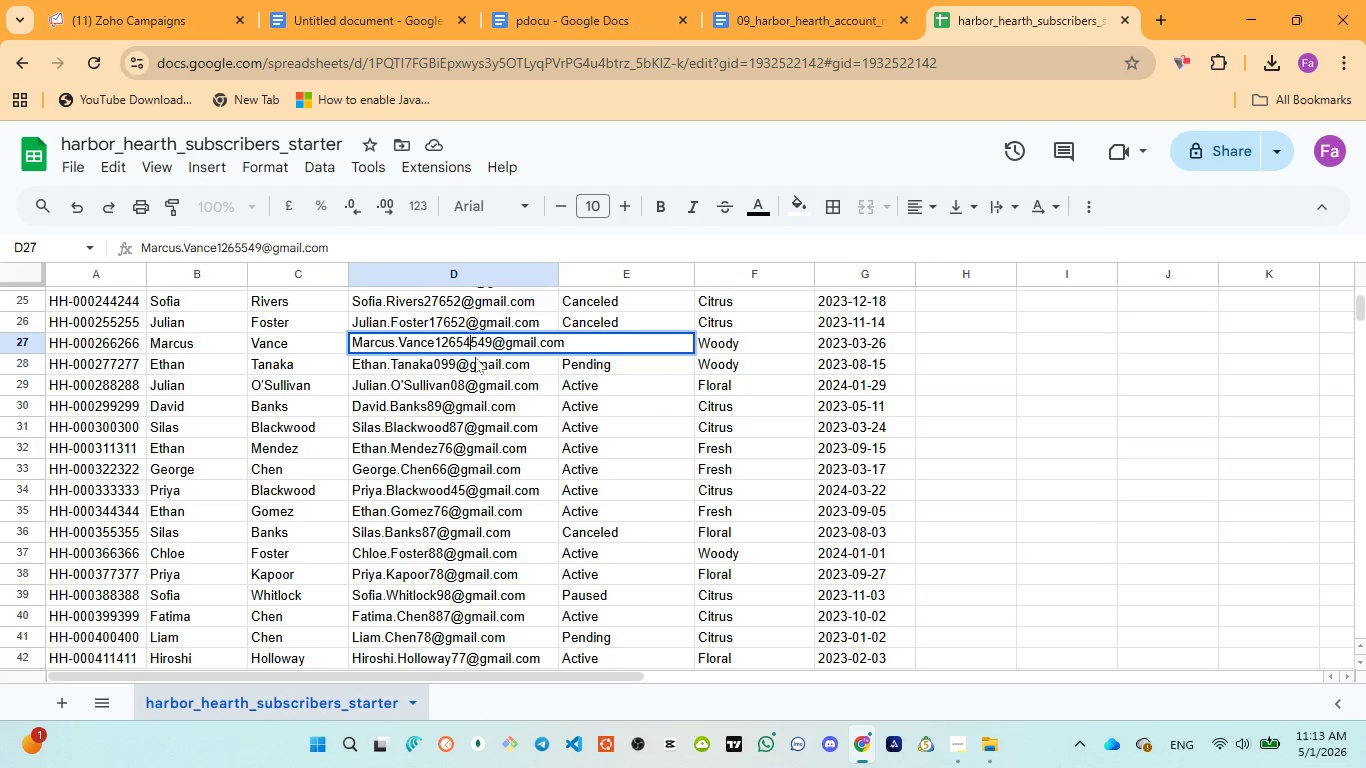 
key(4)
 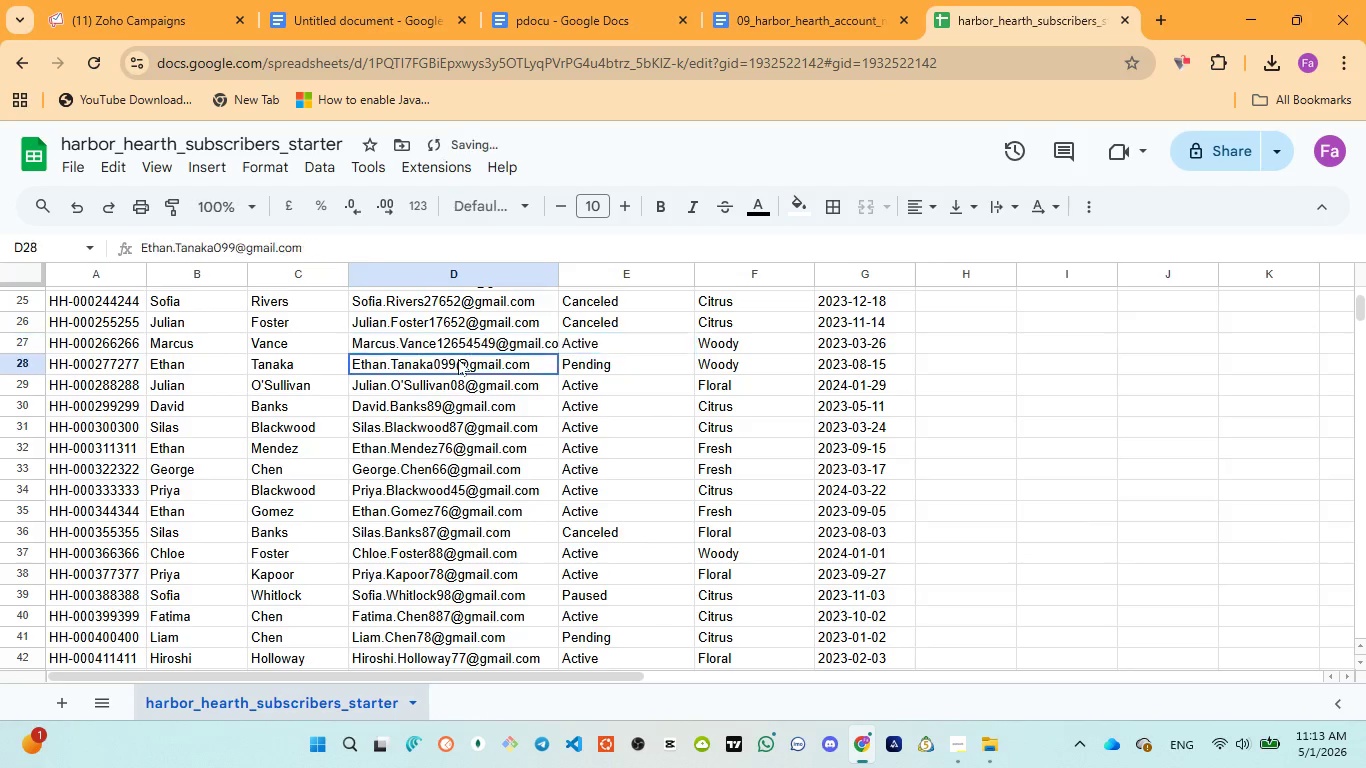 
double_click([458, 359])
 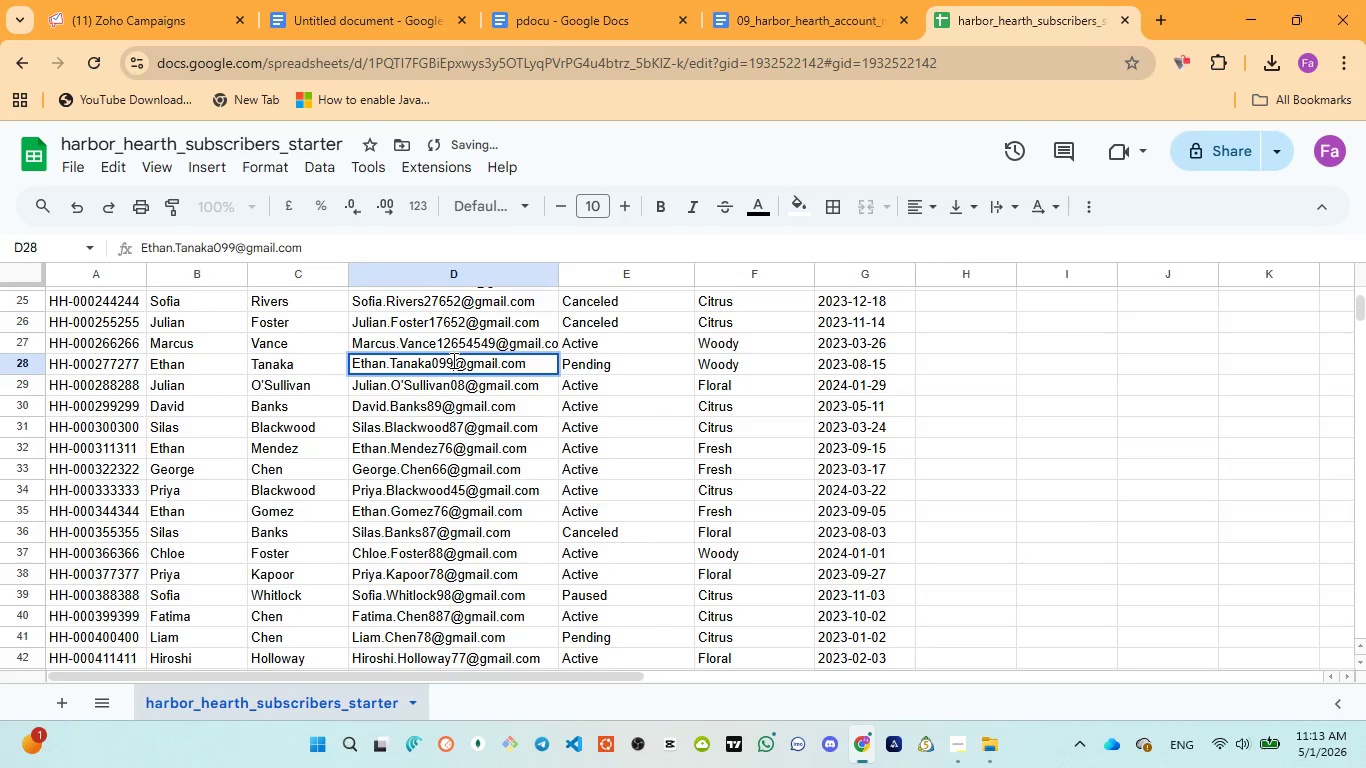 
double_click([452, 360])
 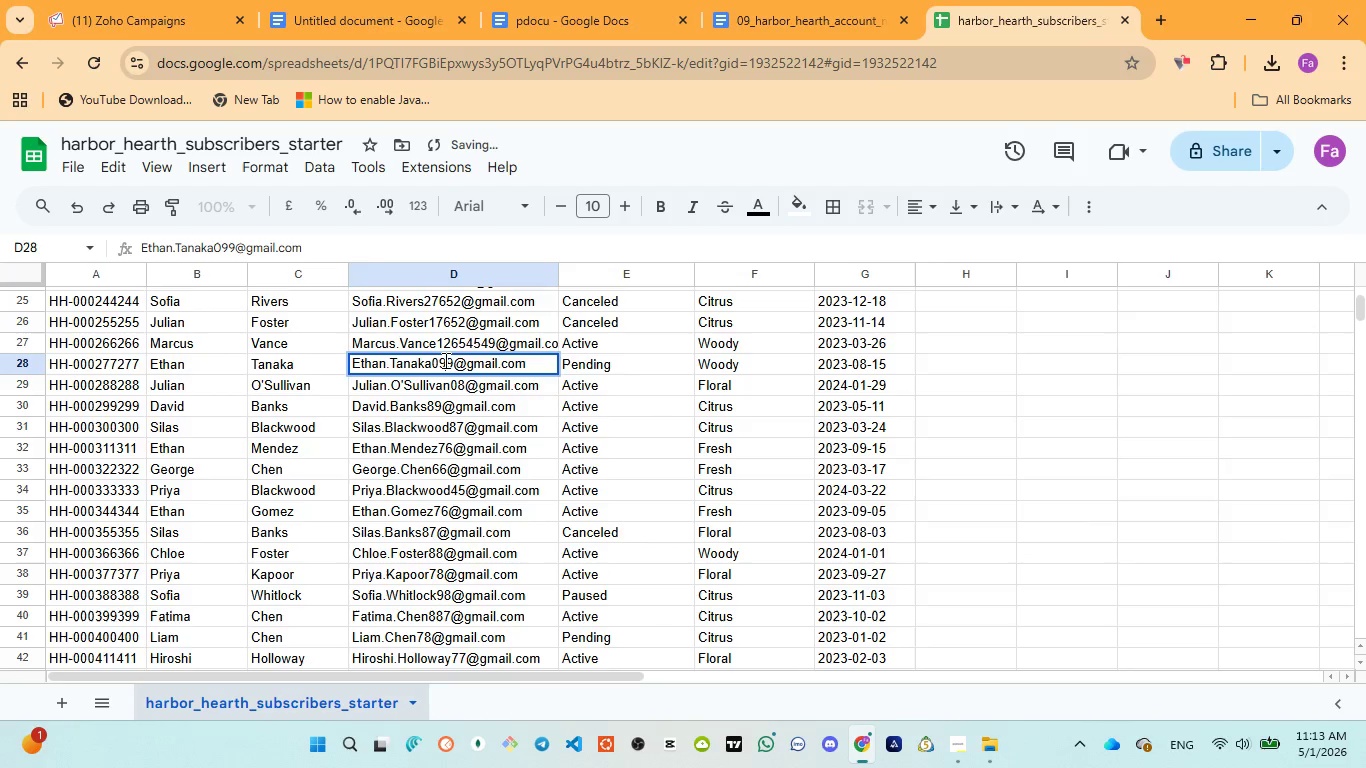 
double_click([444, 360])
 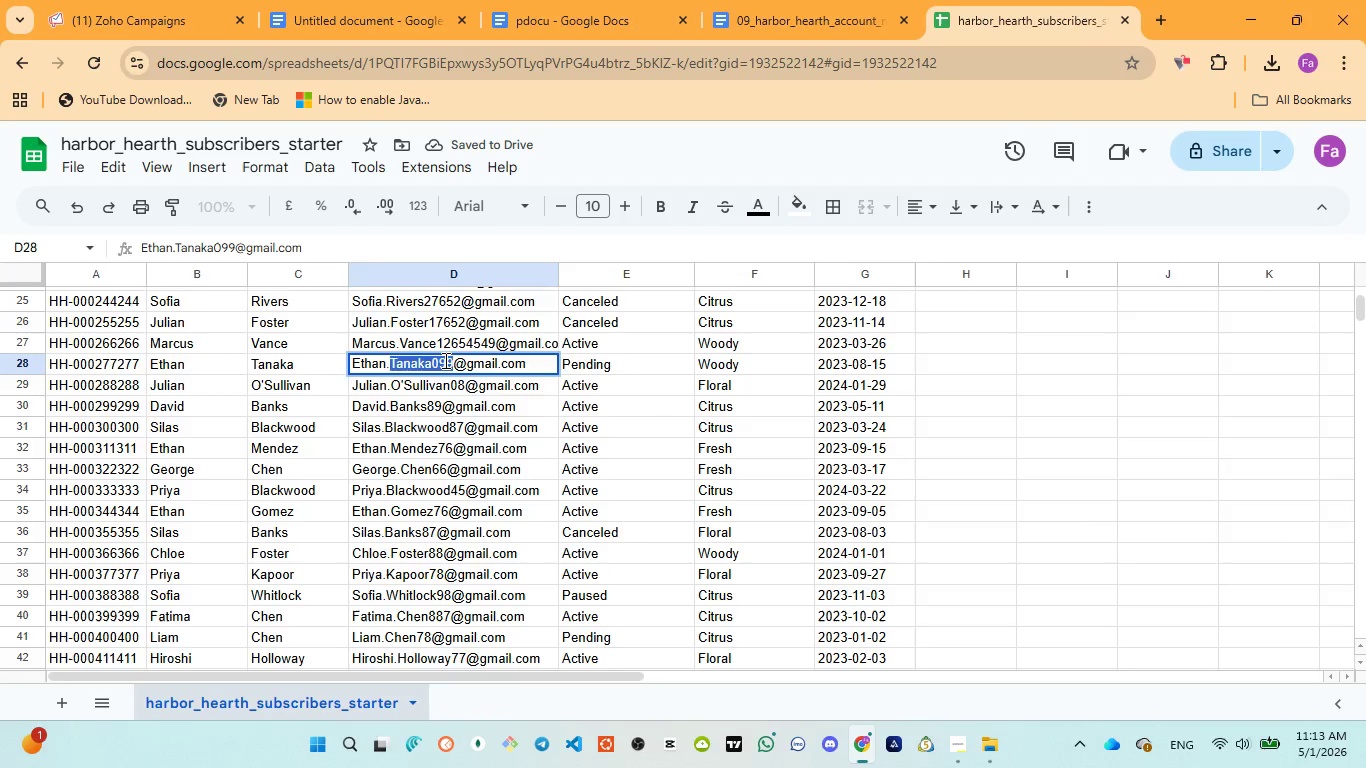 
double_click([444, 360])
 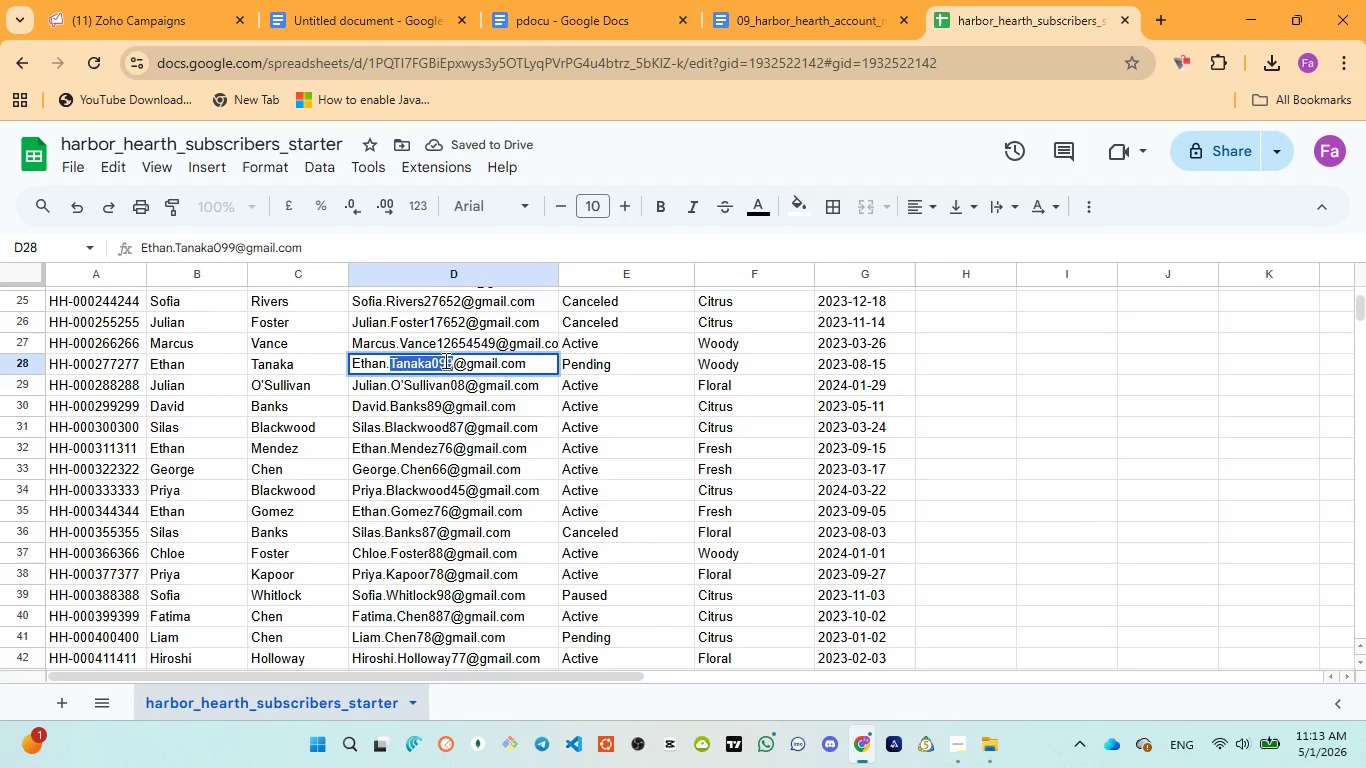 
left_click([444, 360])
 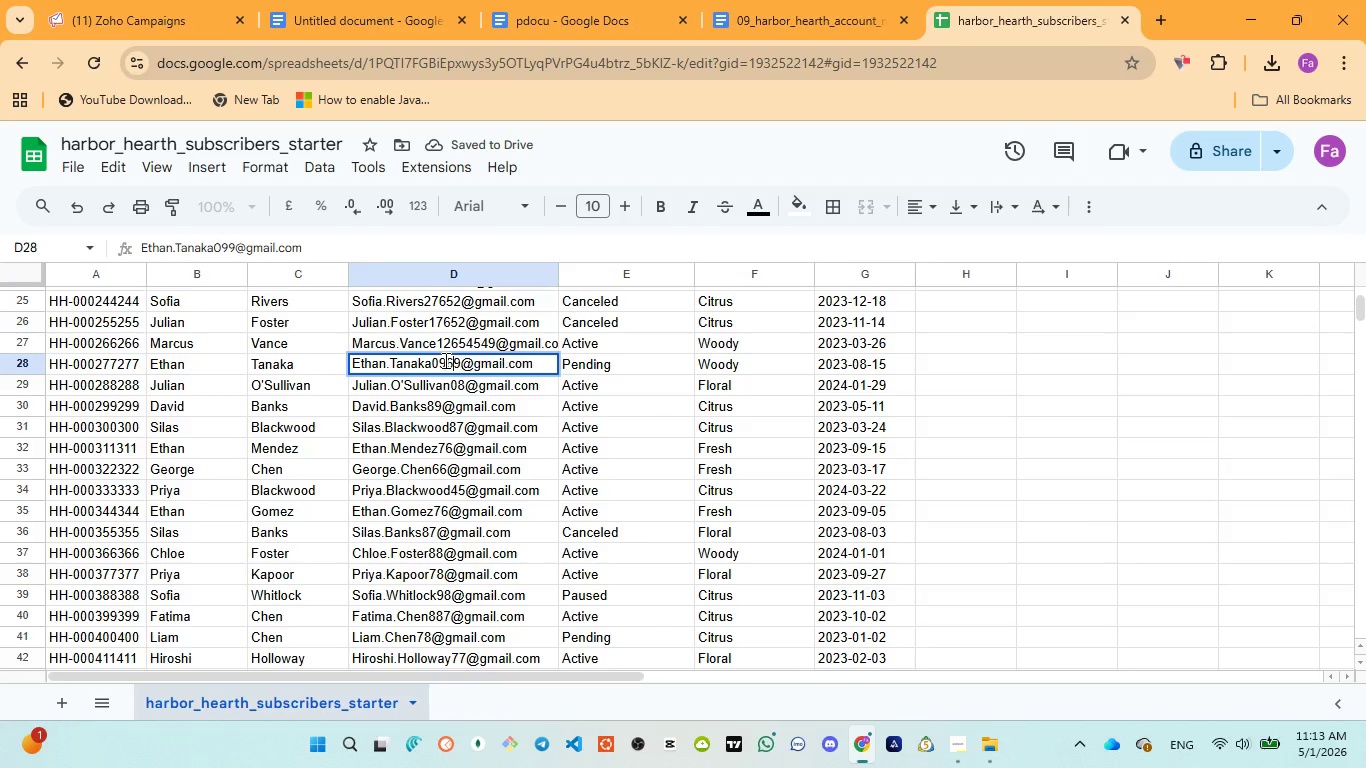 
type(66)
 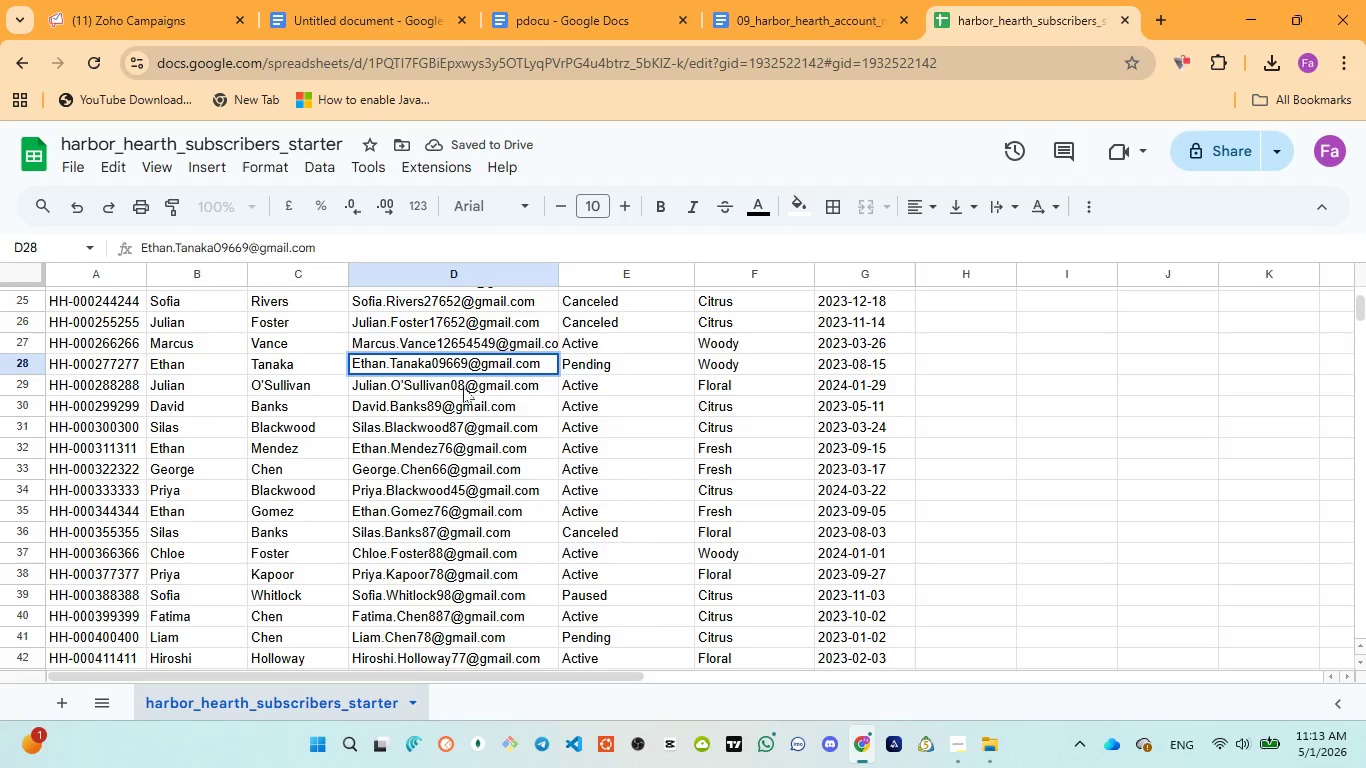 
left_click([466, 387])
 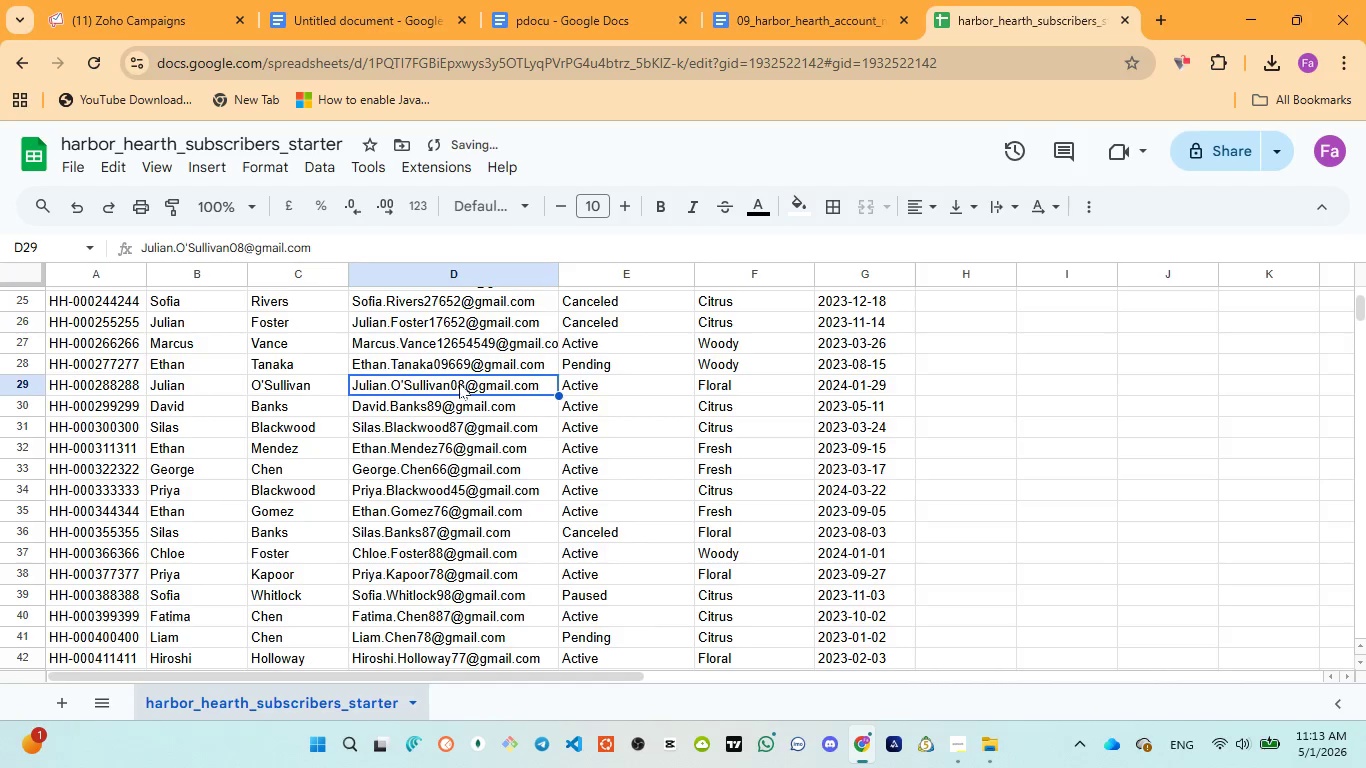 
double_click([459, 383])
 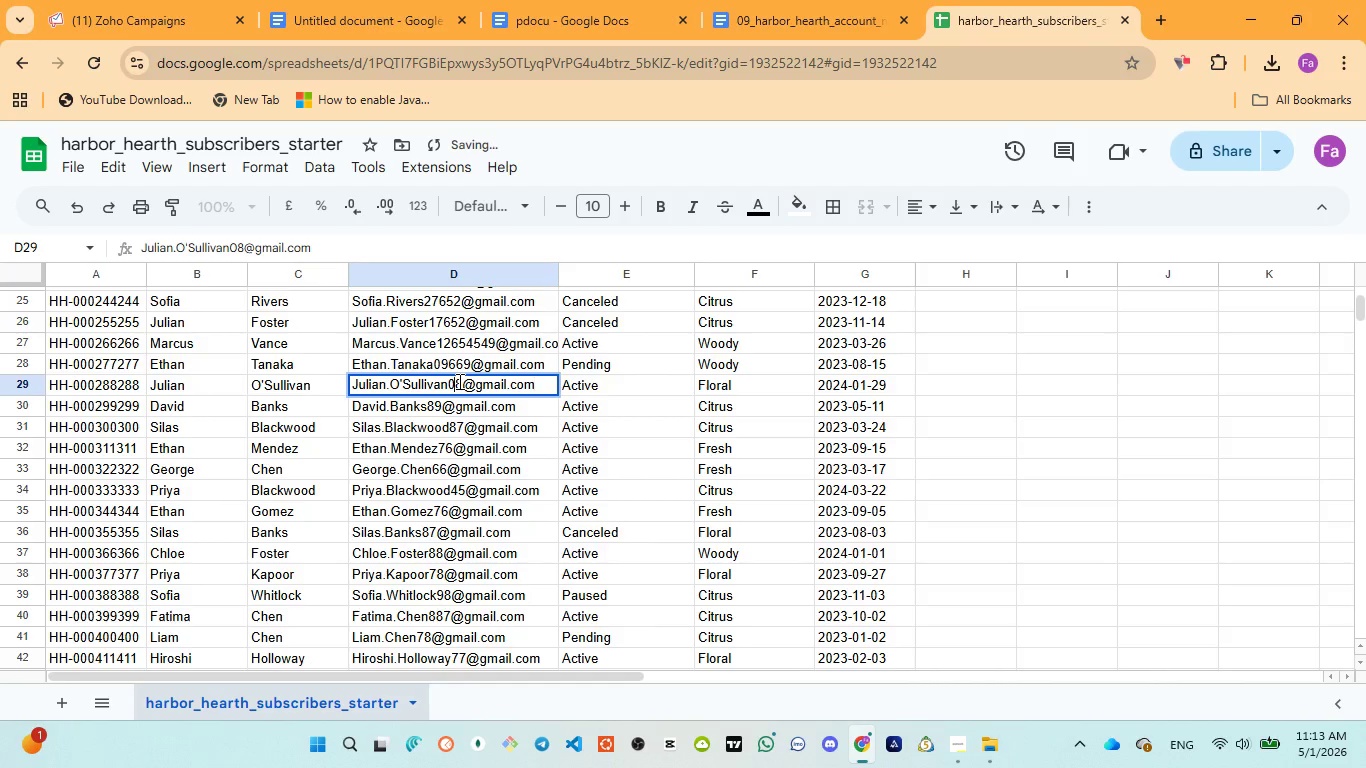 
left_click([458, 381])
 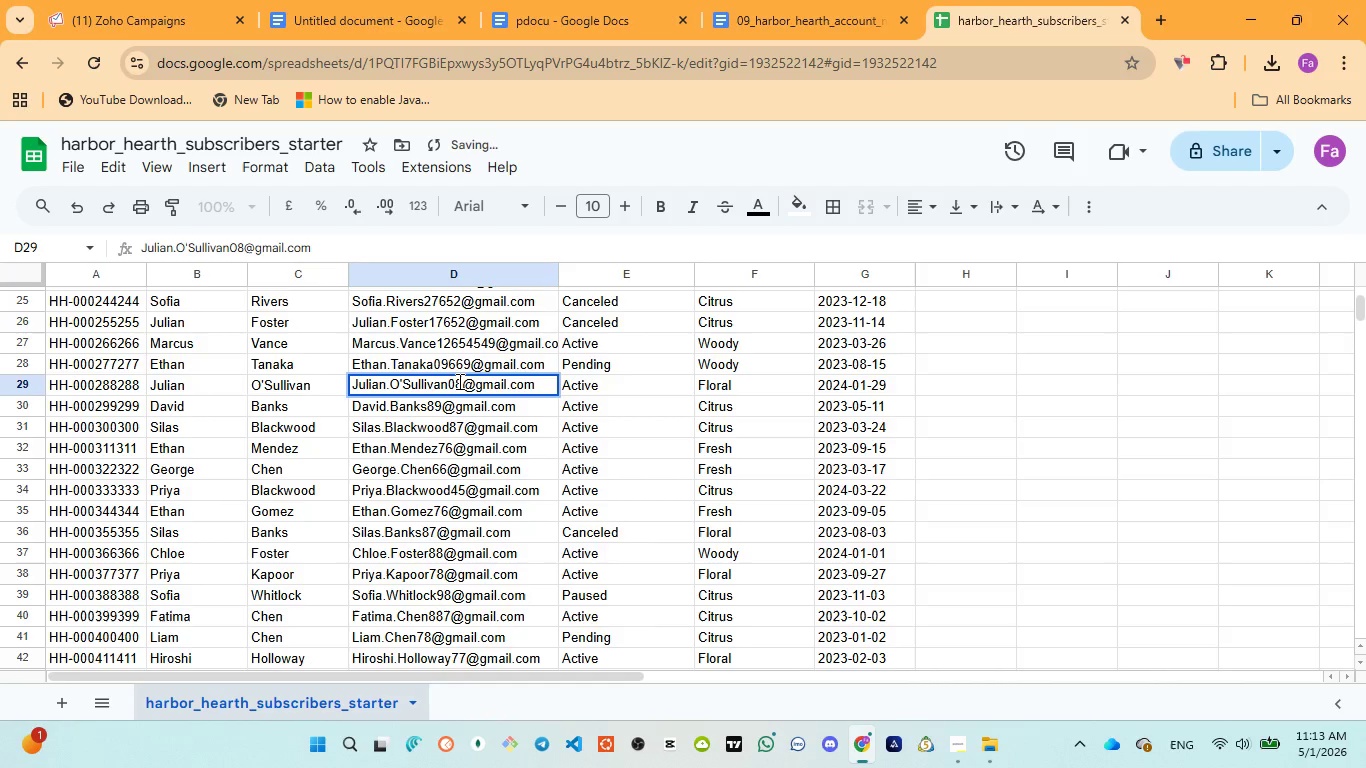 
type(65)
 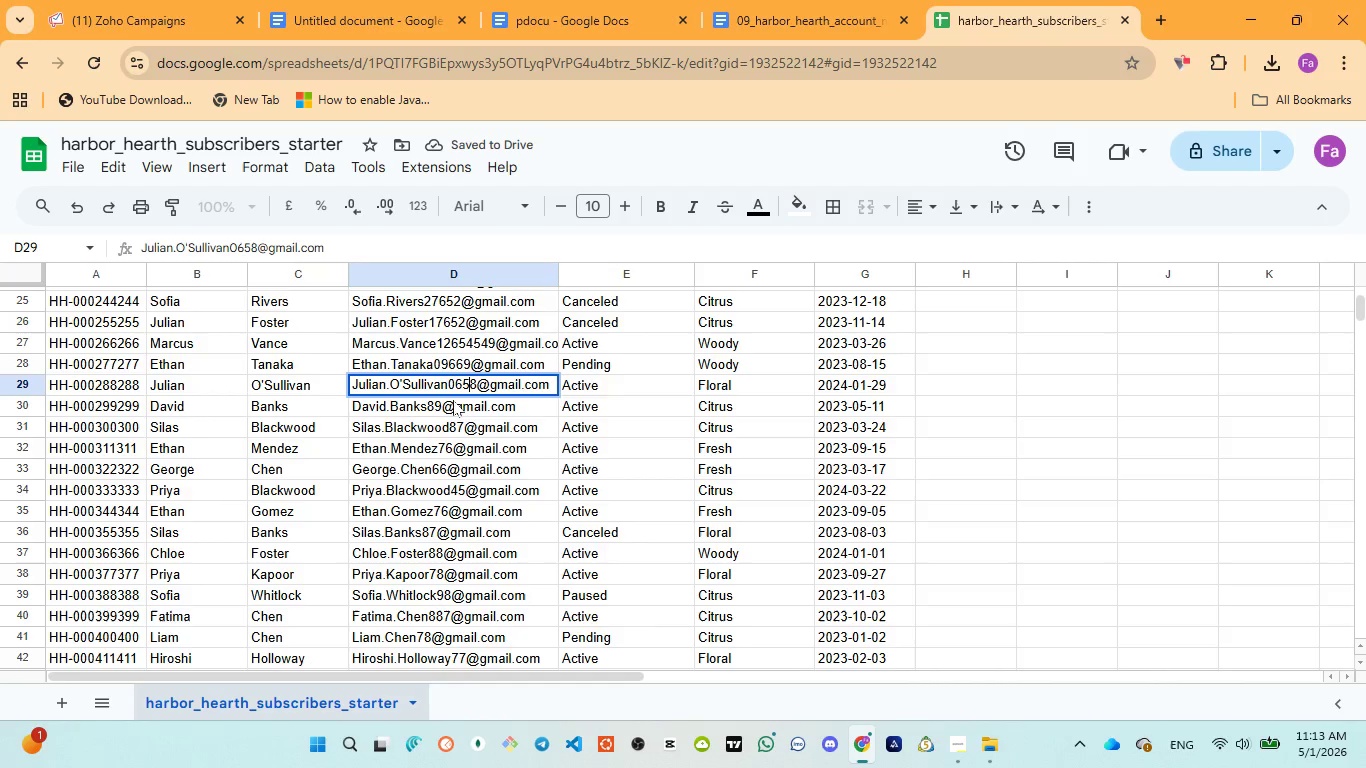 
left_click([455, 404])
 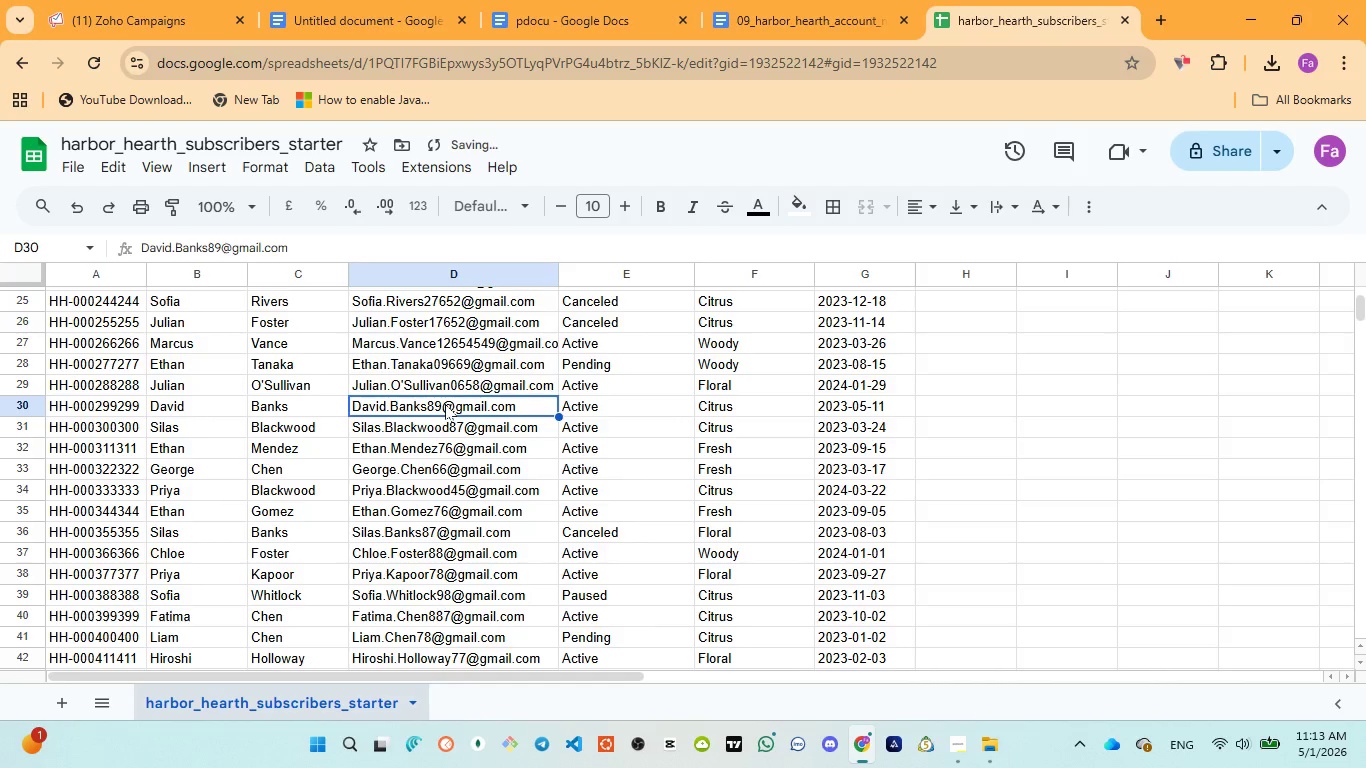 
double_click([445, 404])
 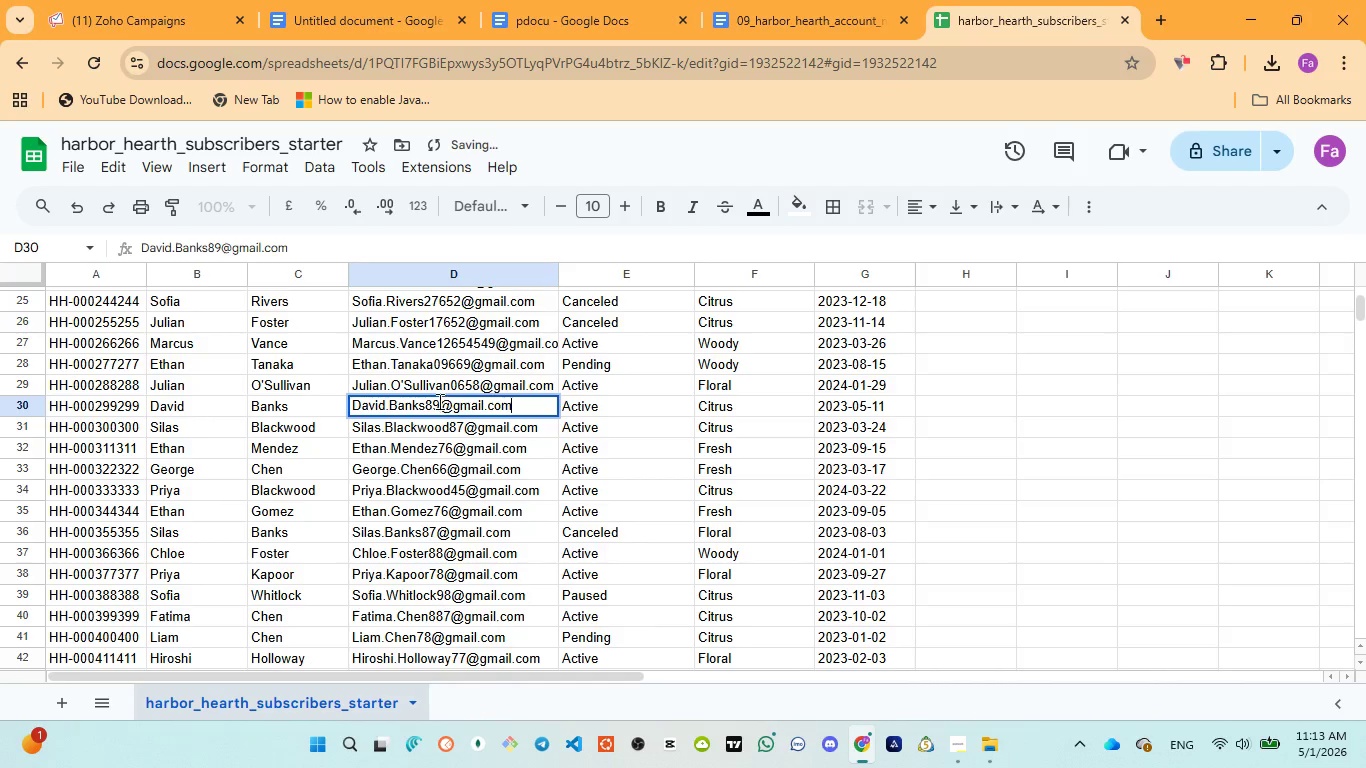 
left_click([438, 401])
 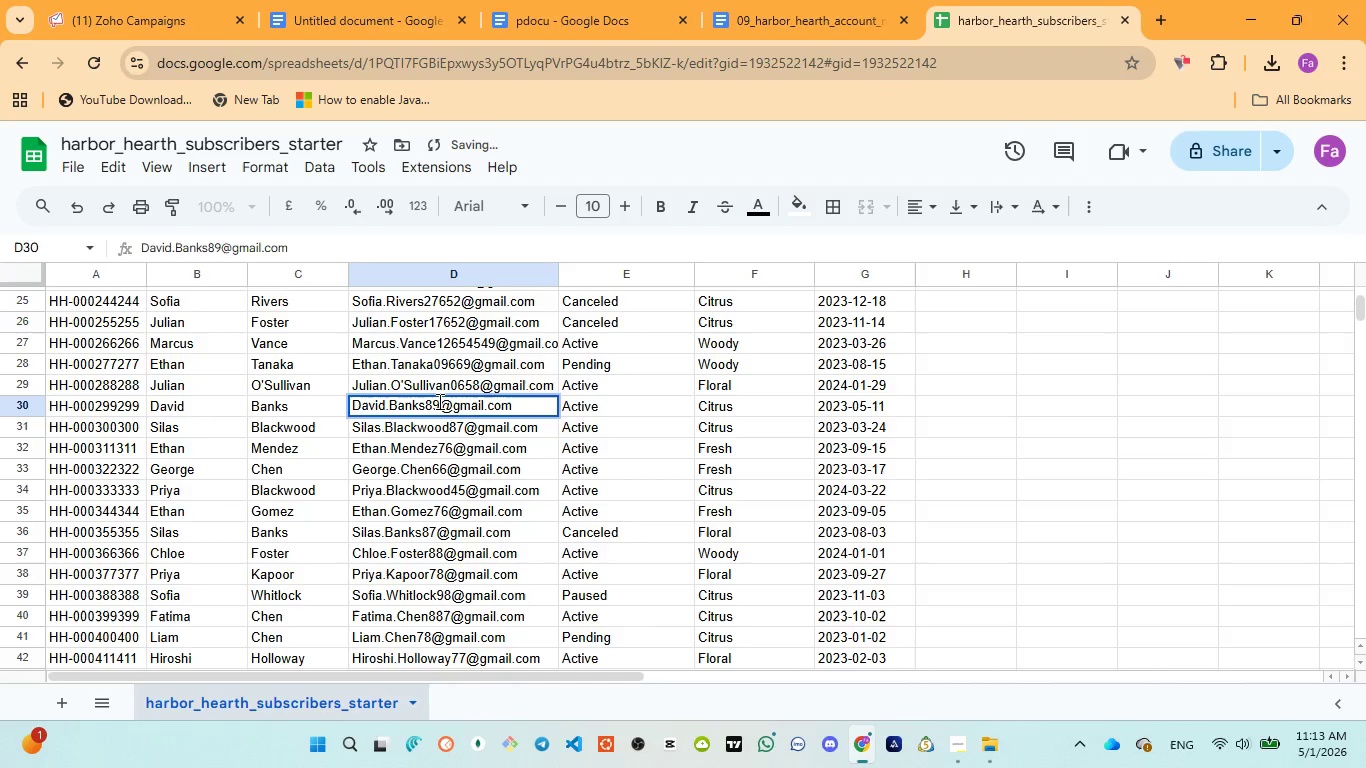 
type(654)
 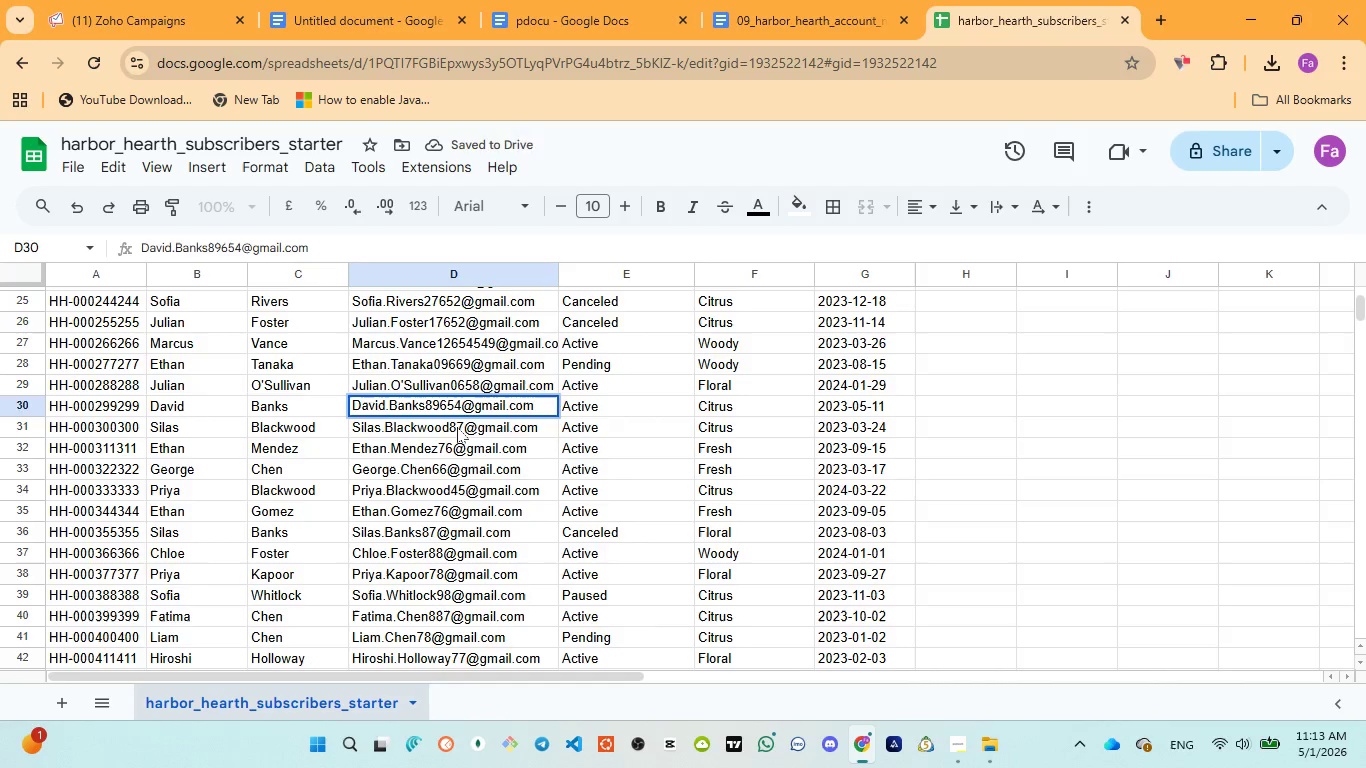 
double_click([457, 427])
 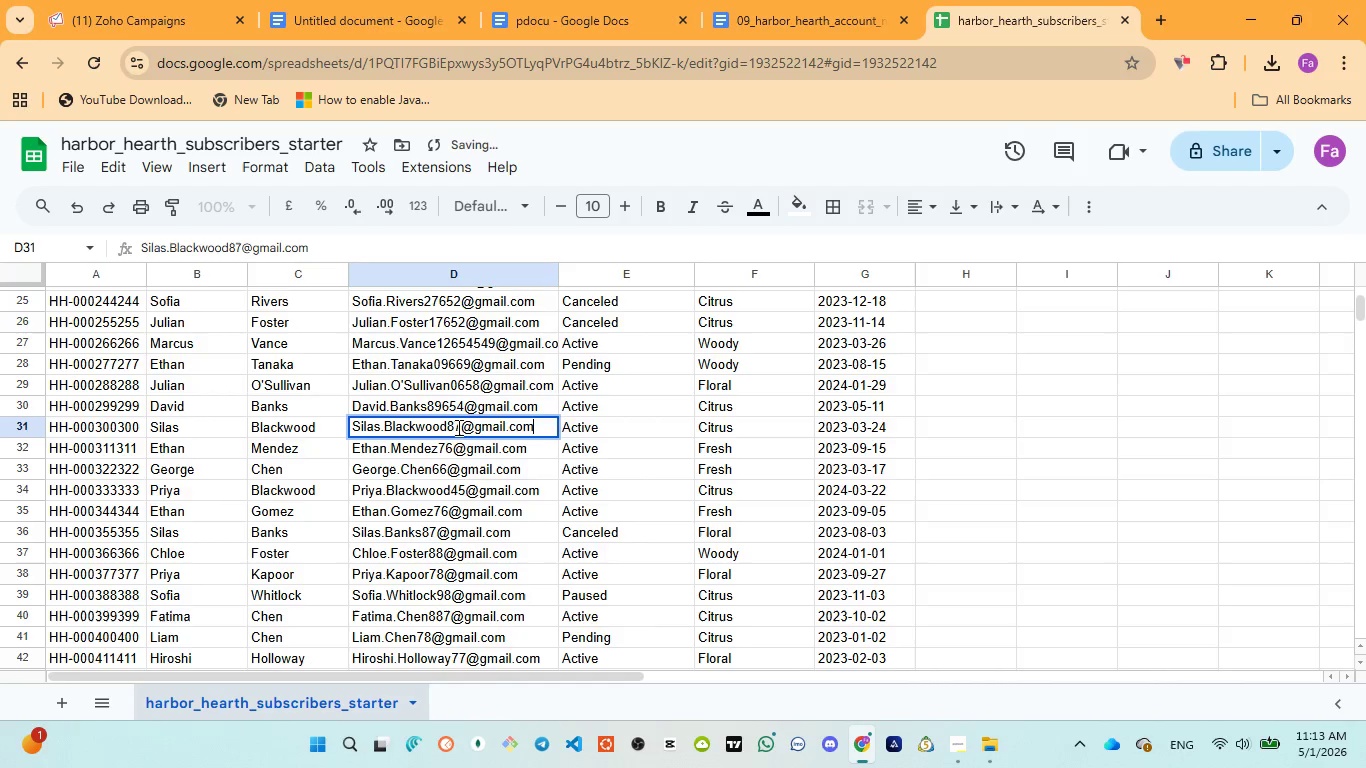 
left_click([457, 427])
 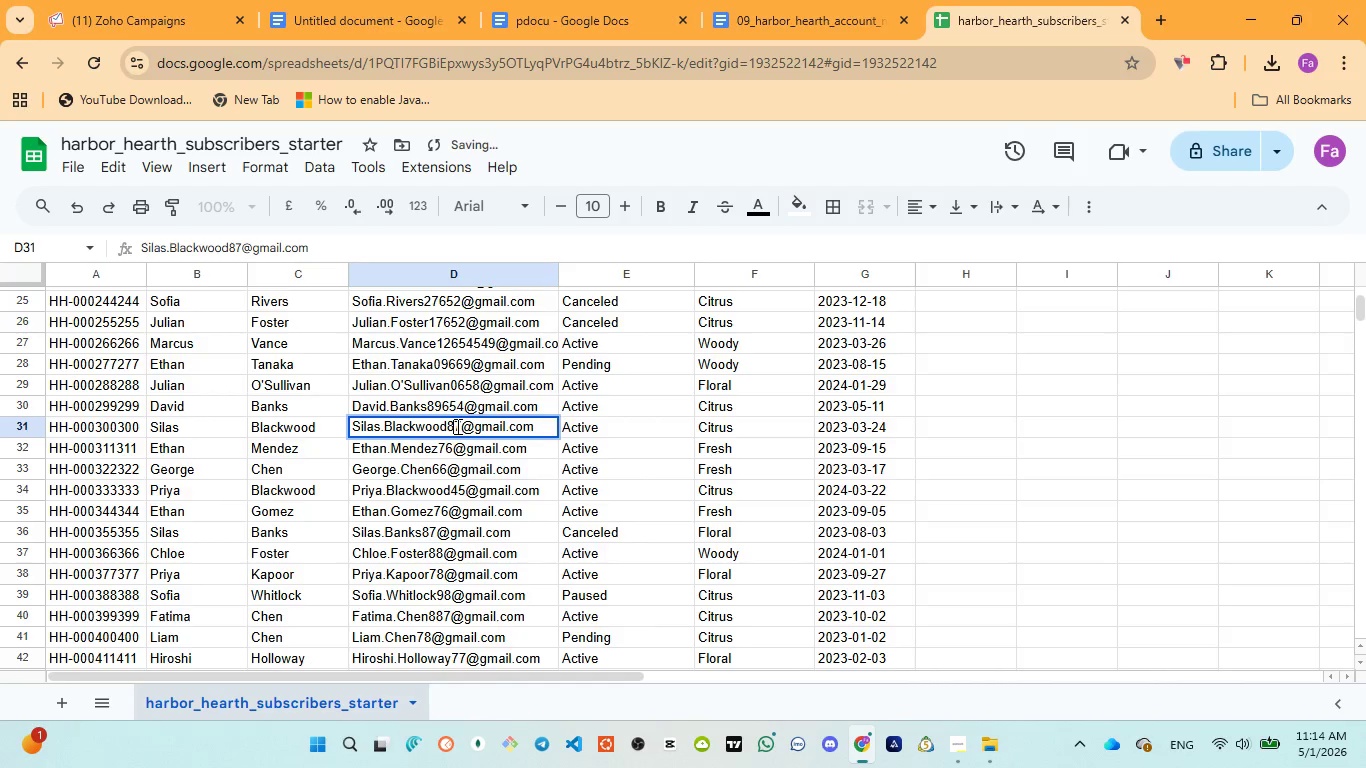 
type(54)
 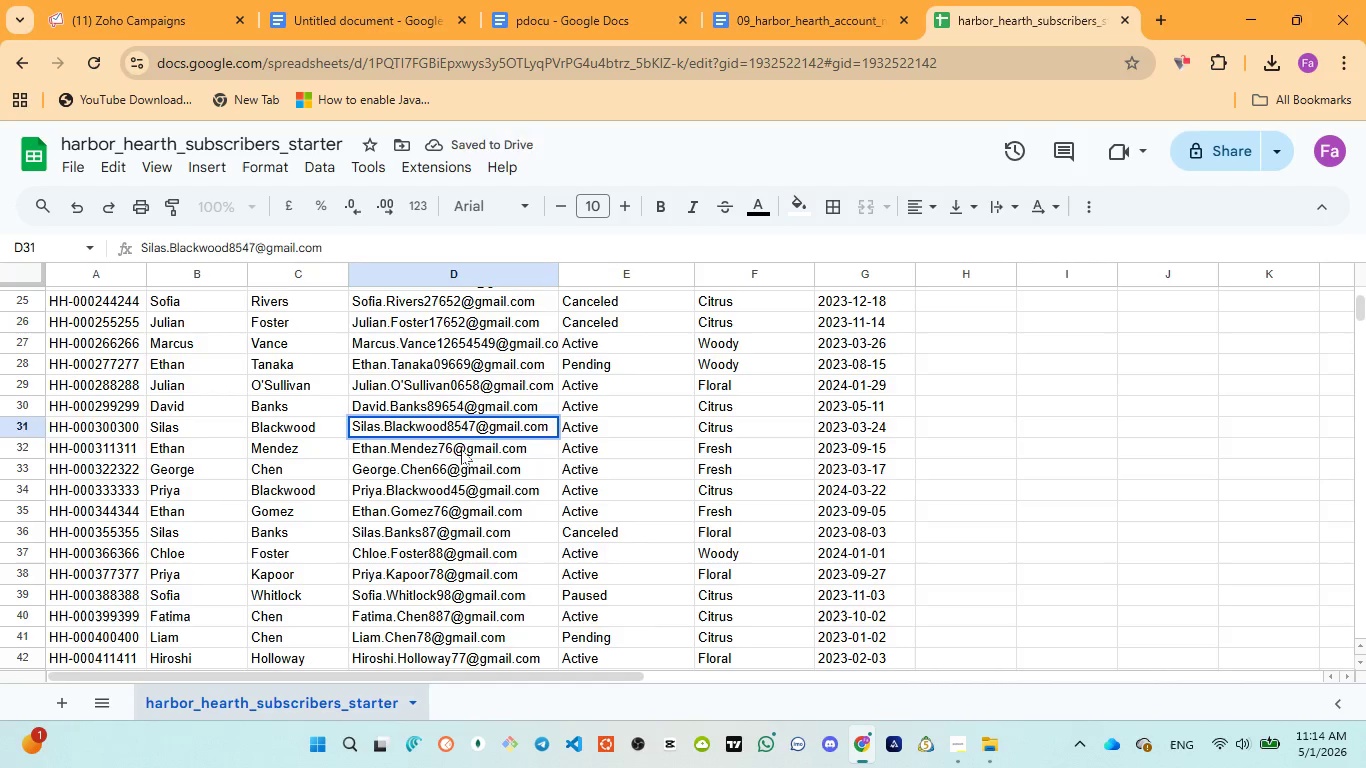 
double_click([461, 448])
 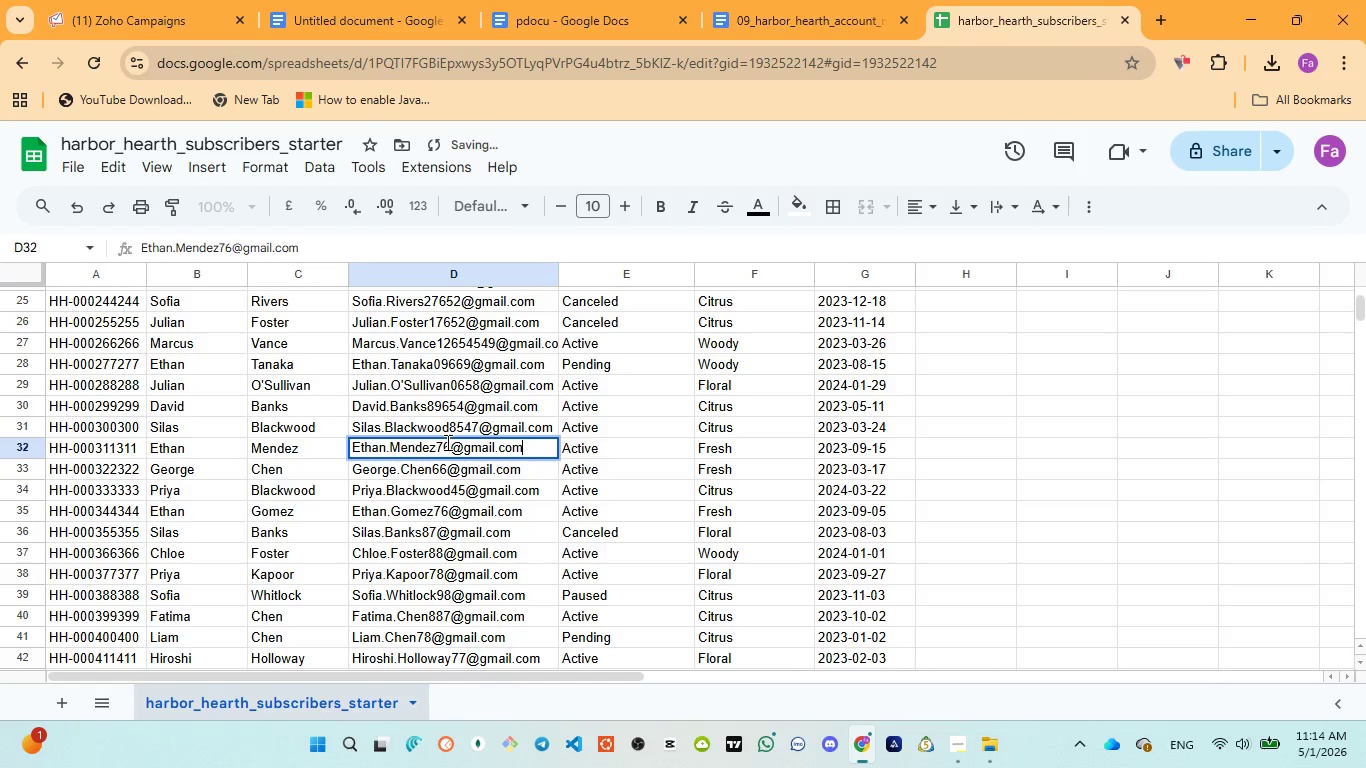 
triple_click([446, 442])
 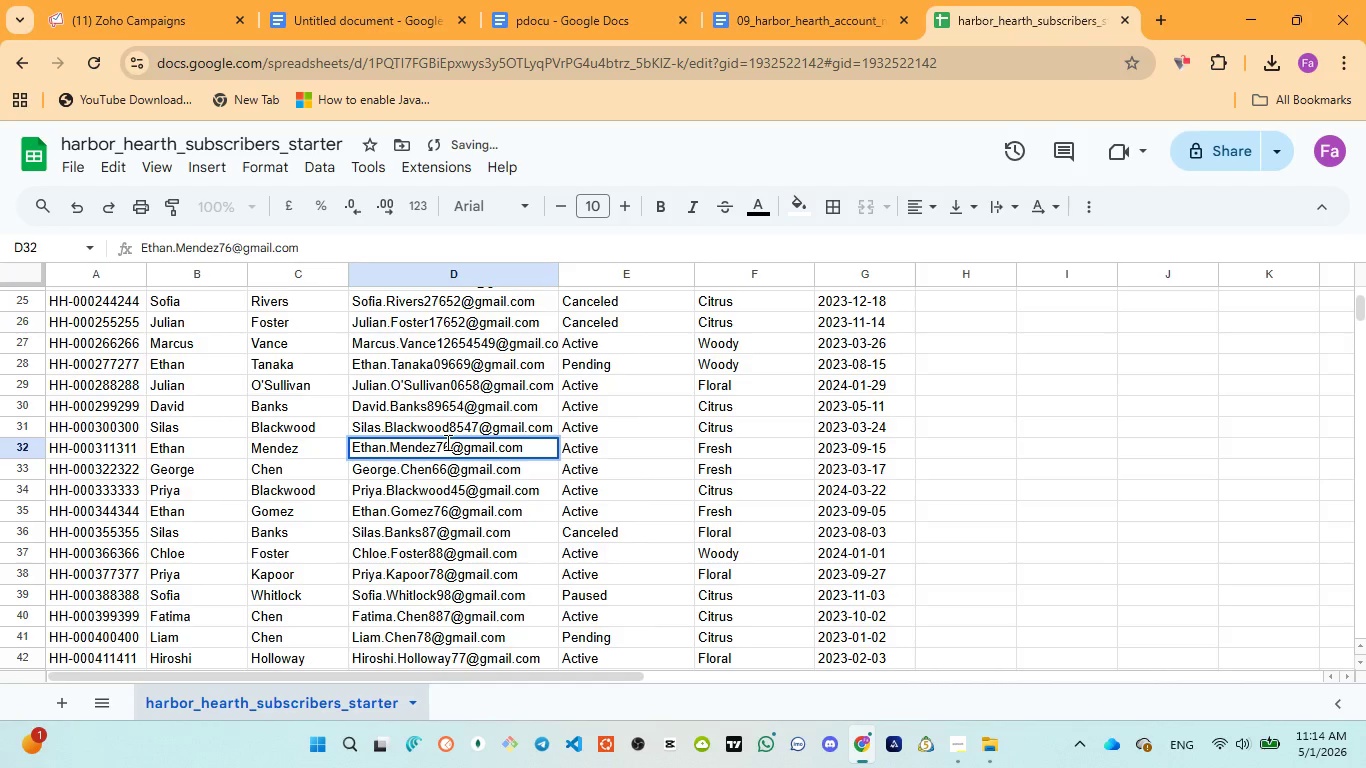 
type(544)
 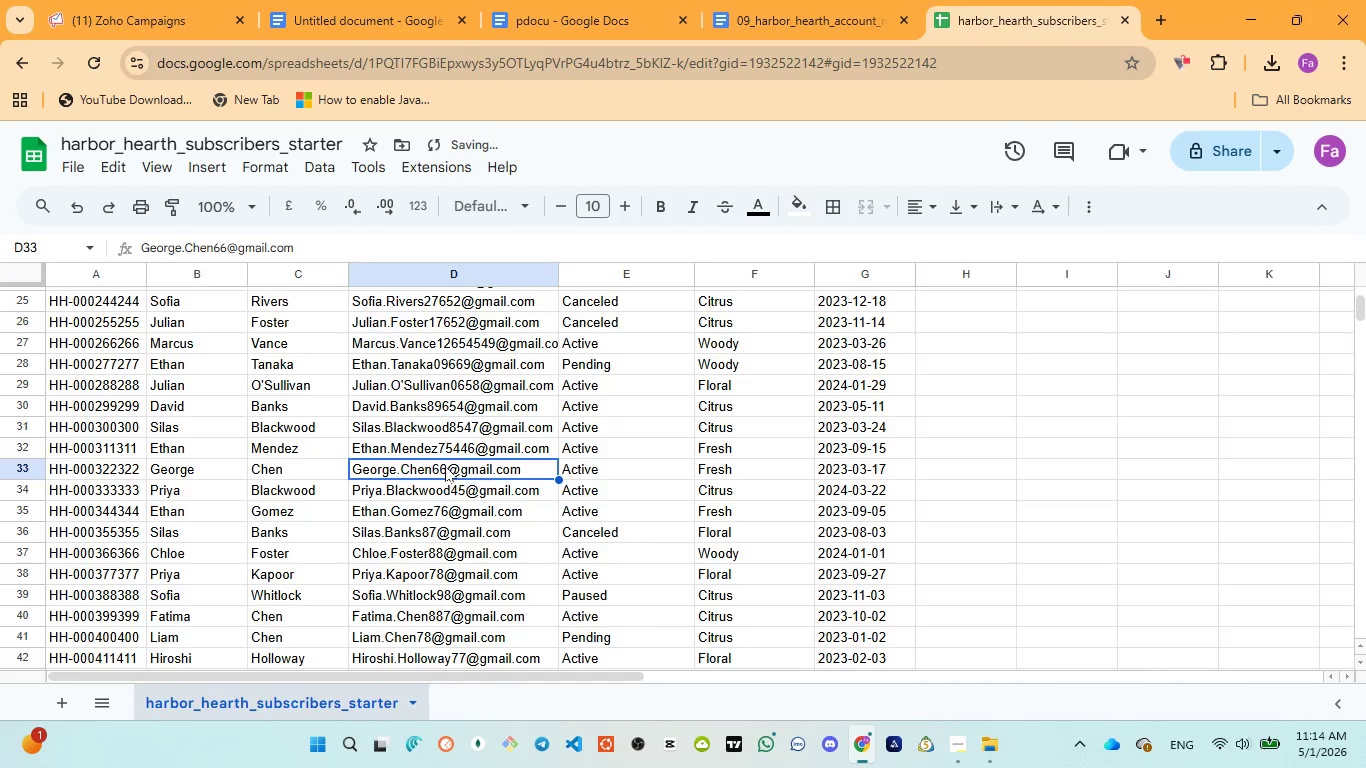 
double_click([445, 466])
 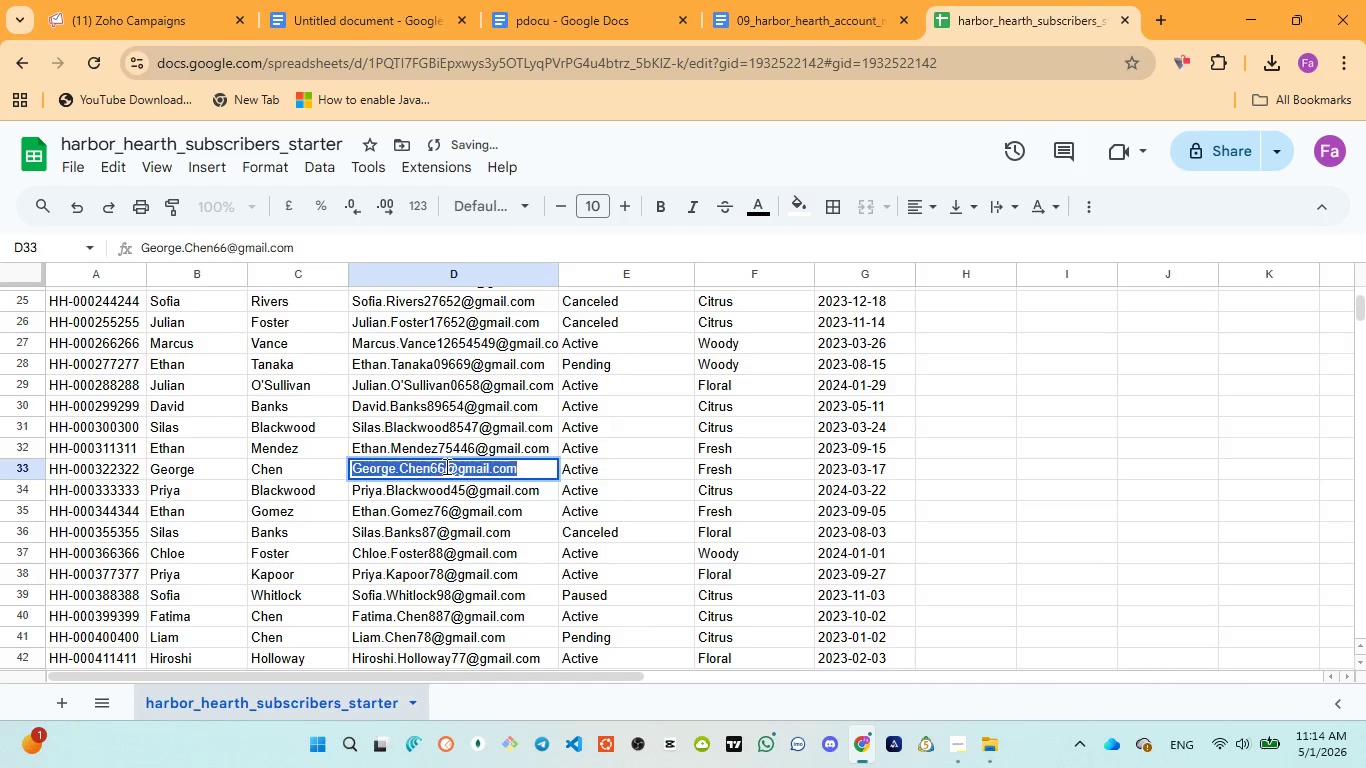 
triple_click([445, 466])
 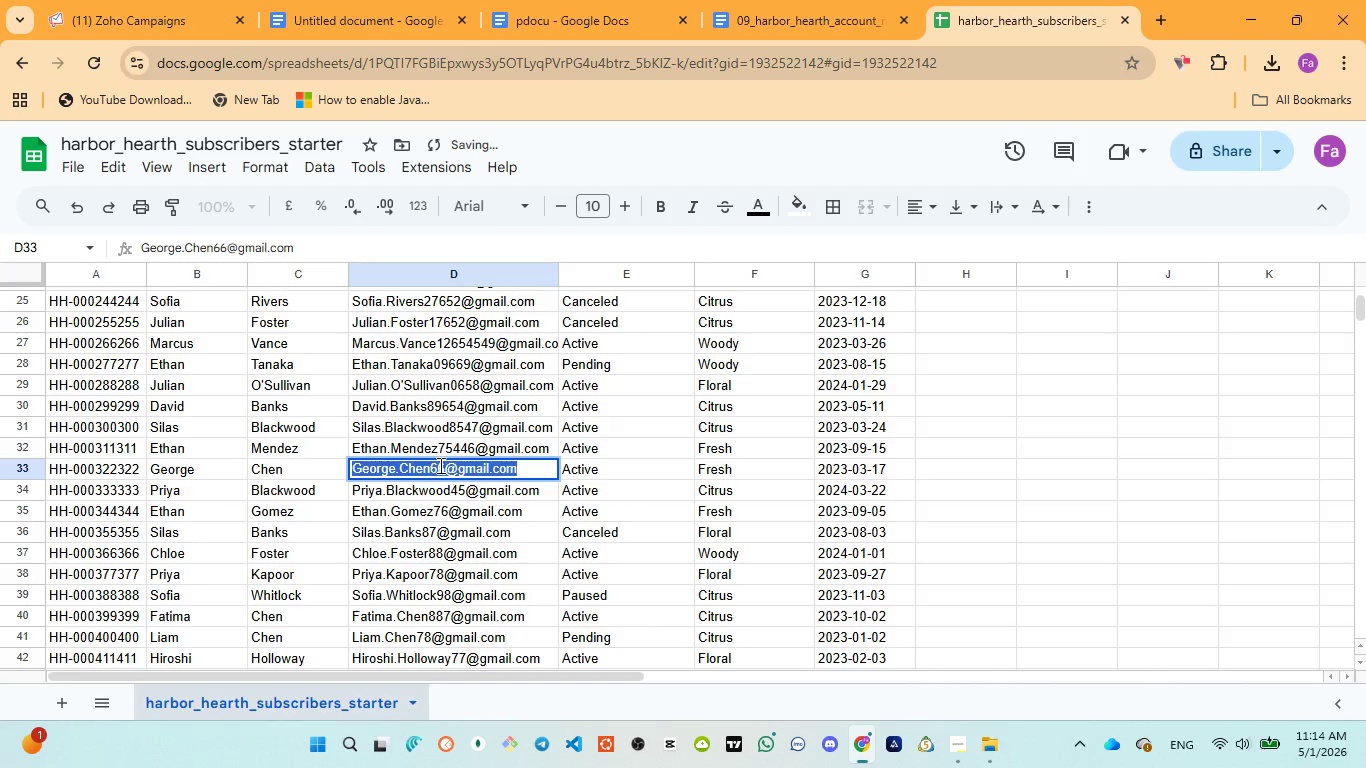 
left_click([439, 465])
 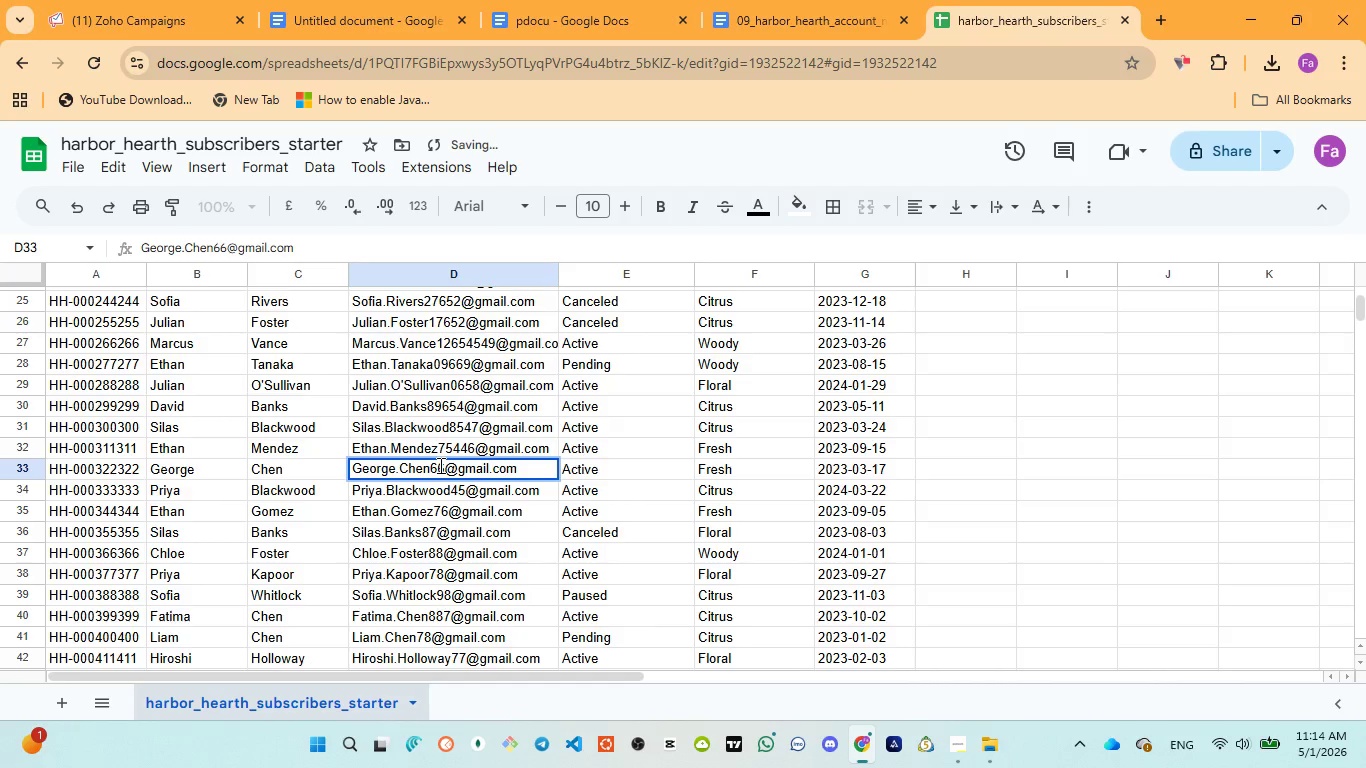 
type(544)
 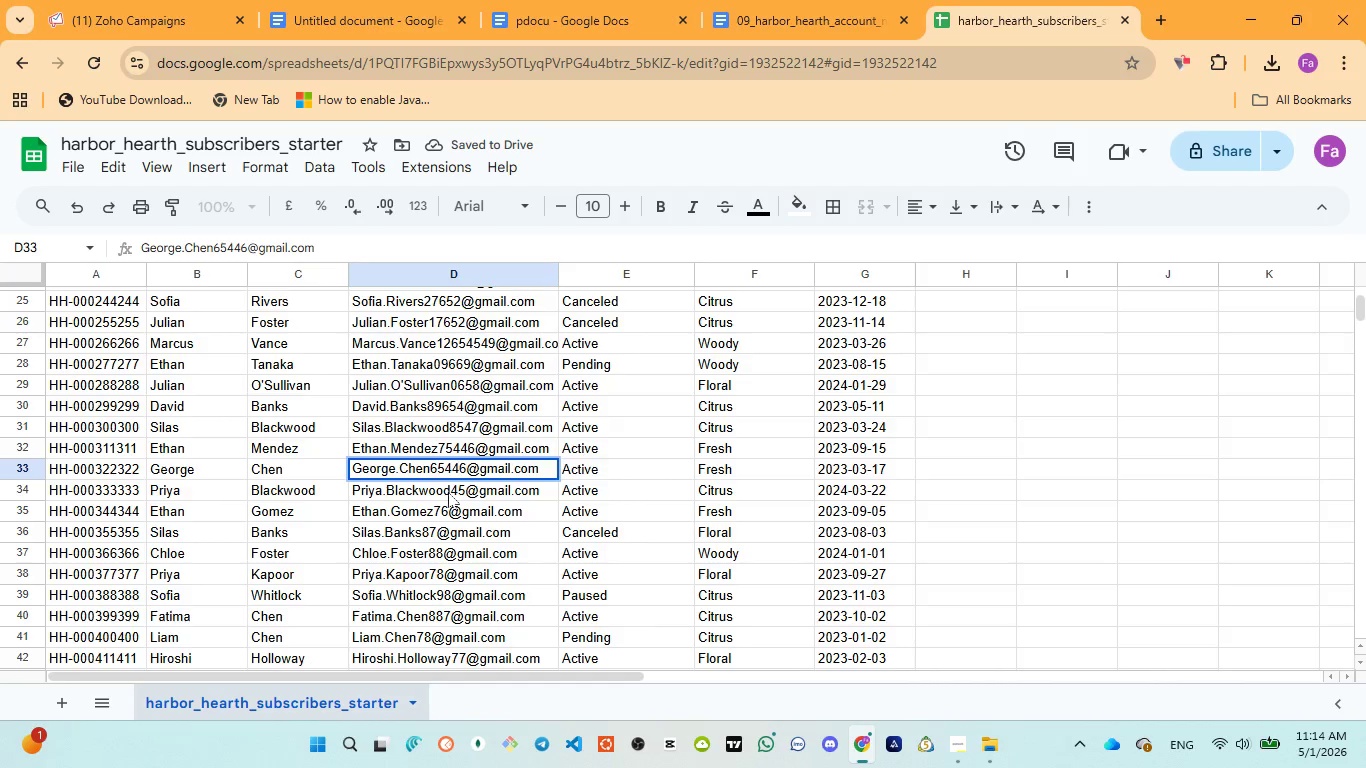 
left_click([450, 492])
 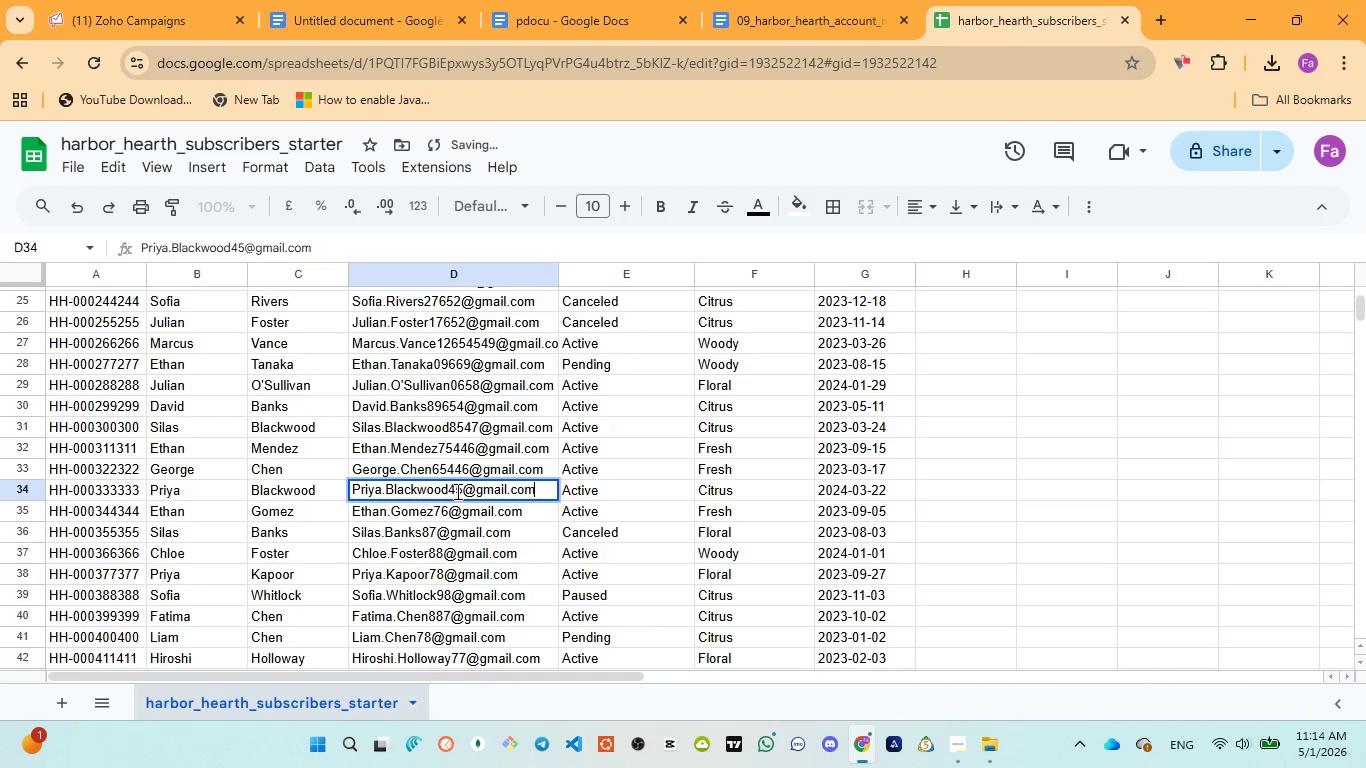 
triple_click([458, 491])
 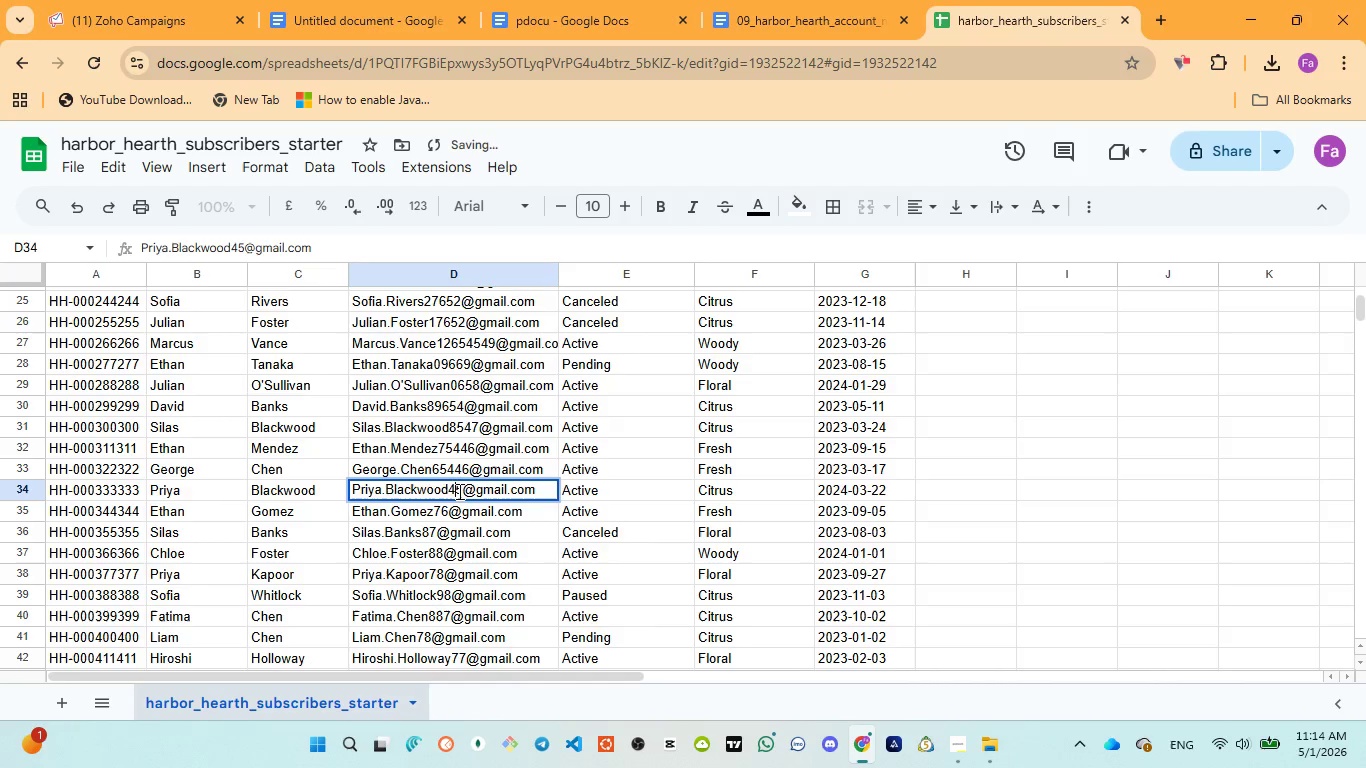 
triple_click([458, 491])
 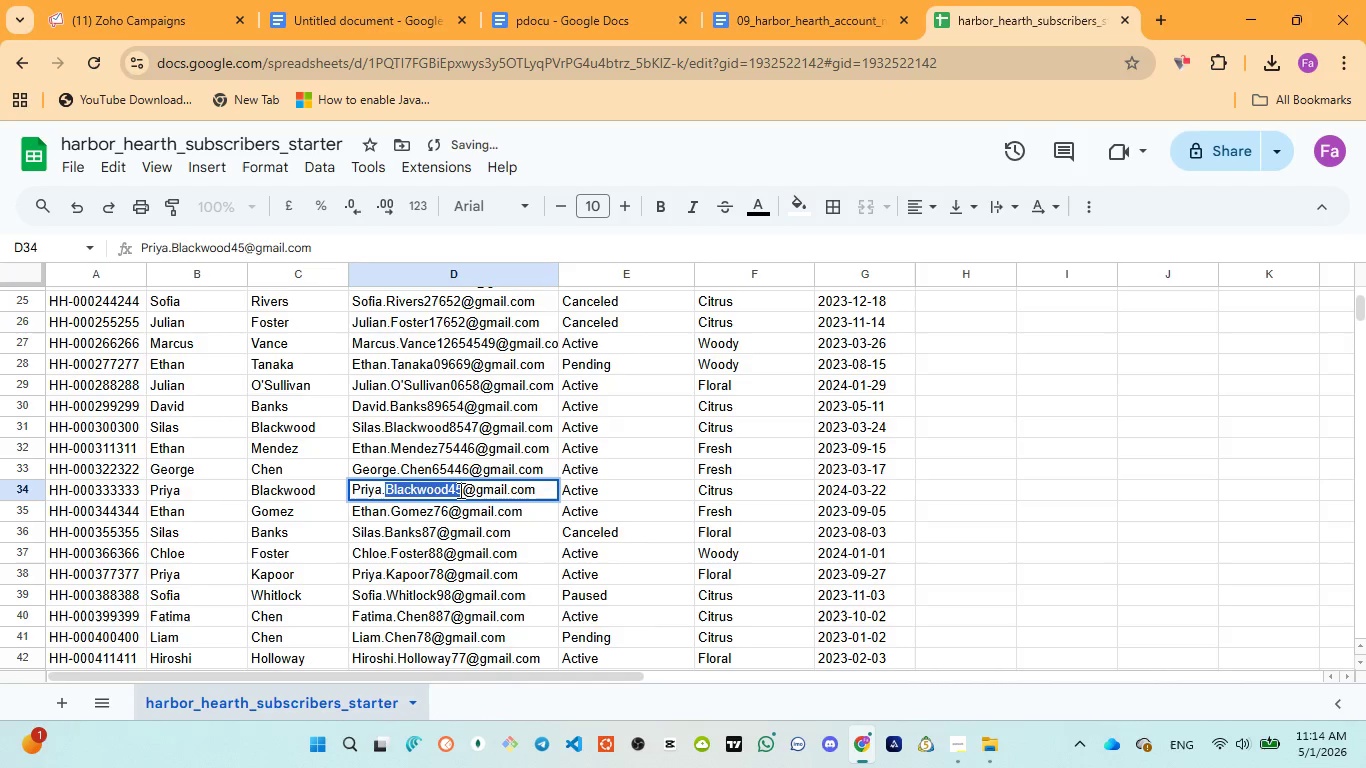 
triple_click([459, 490])
 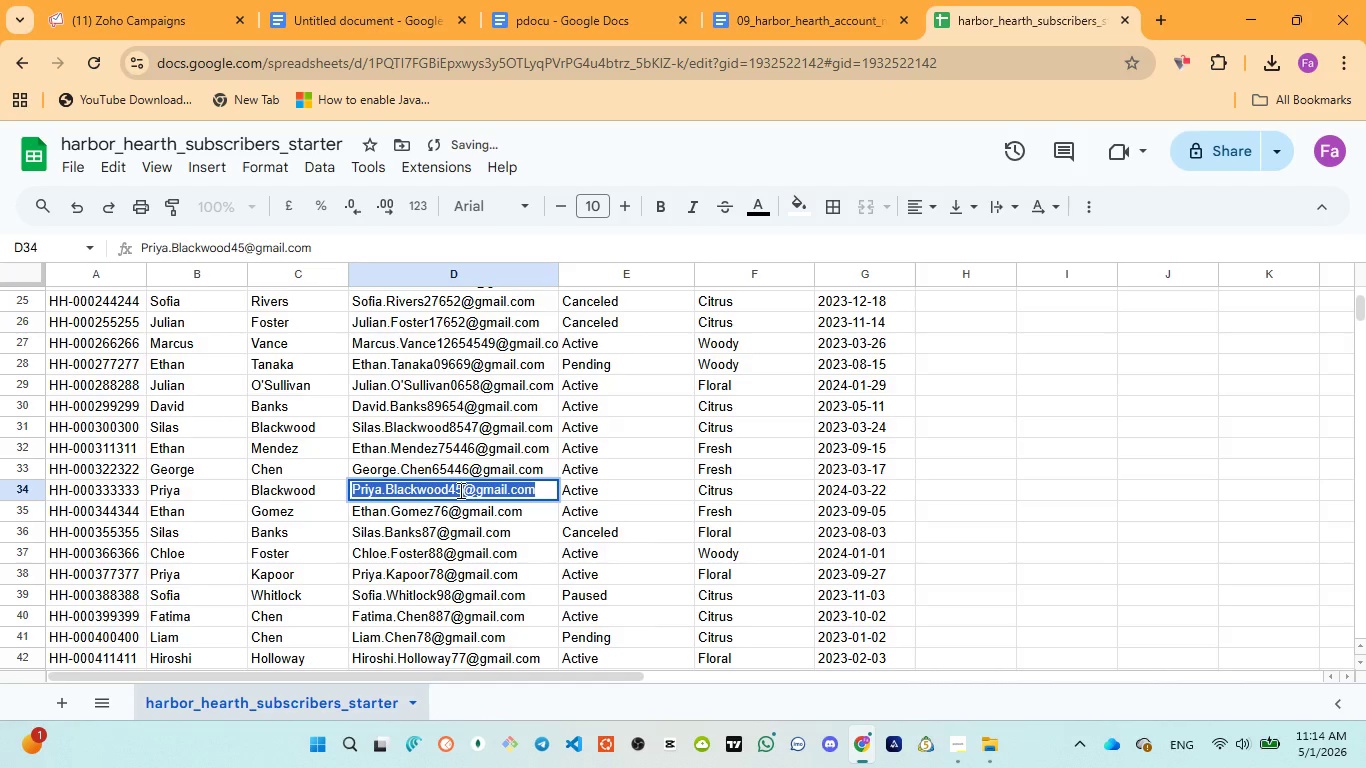 
triple_click([459, 490])
 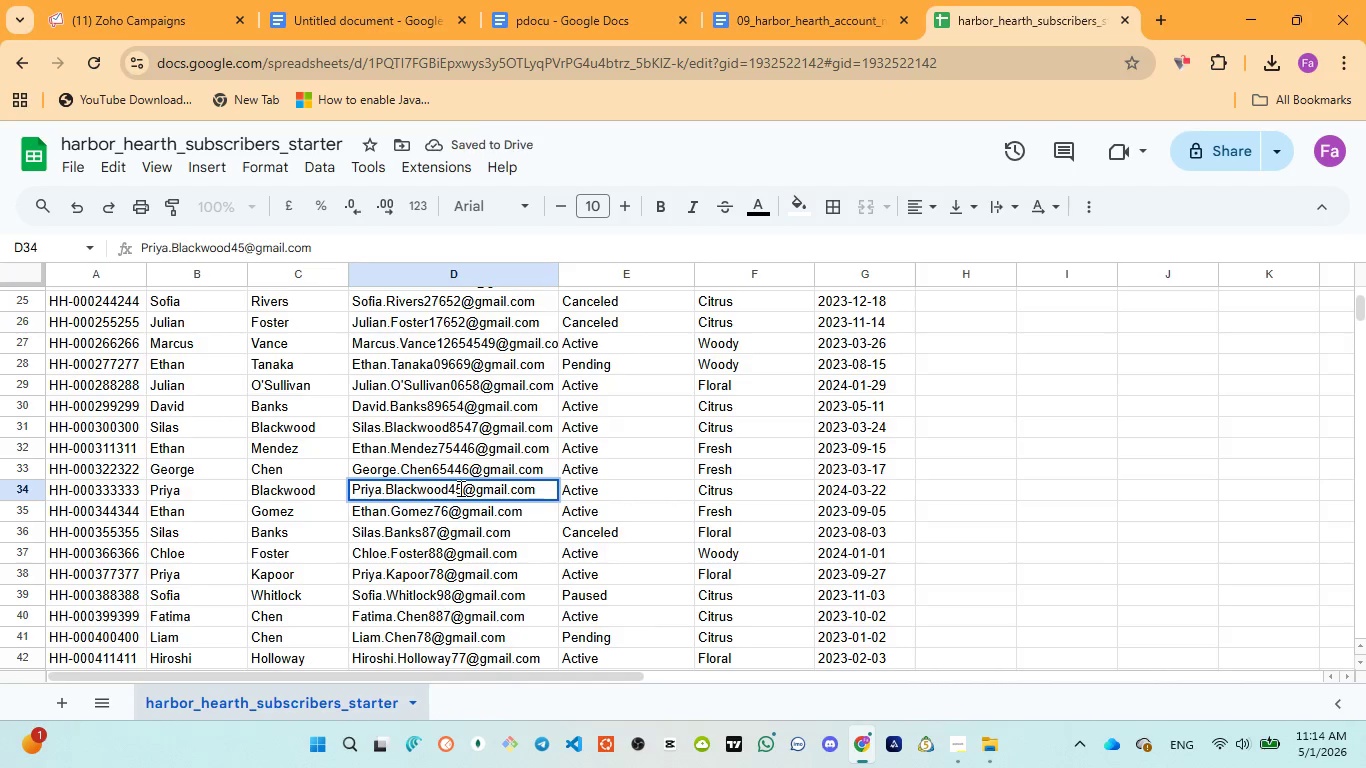 
left_click([459, 488])
 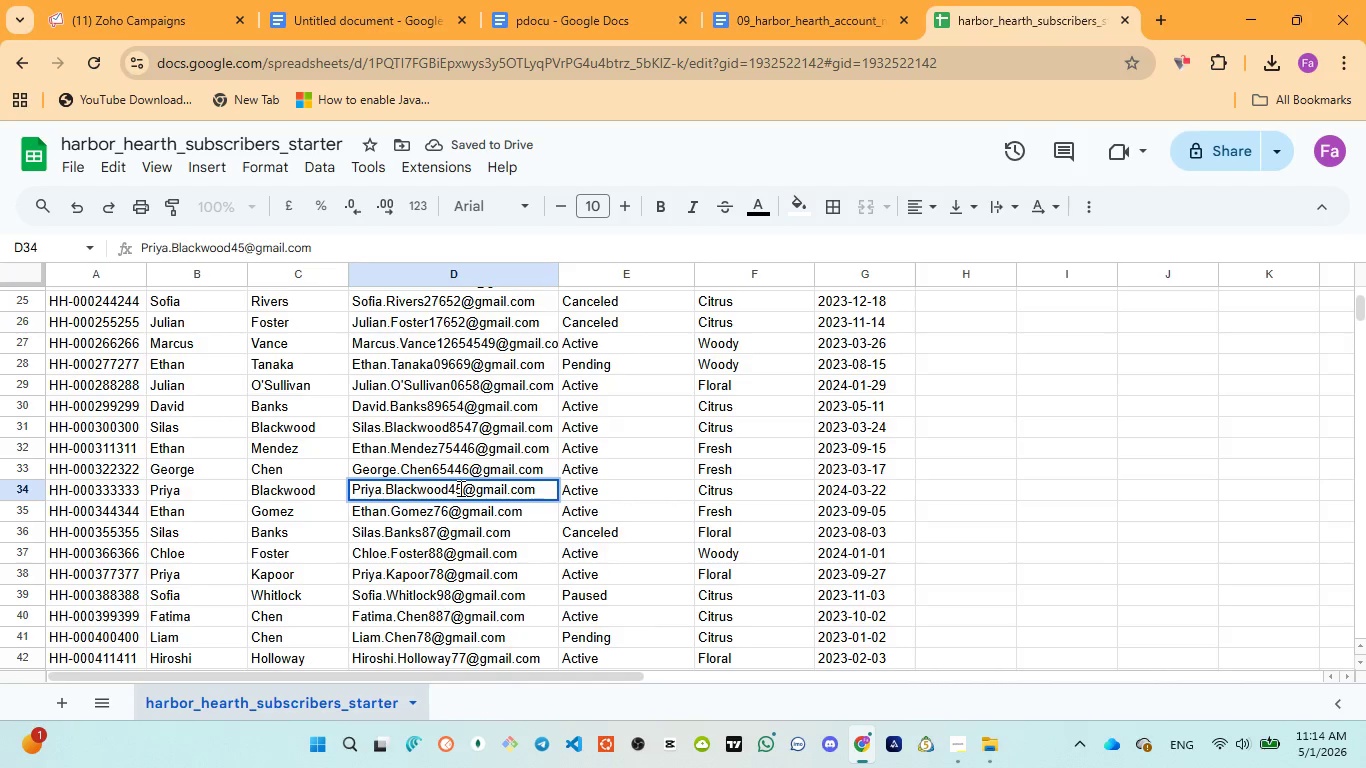 
type(544)
 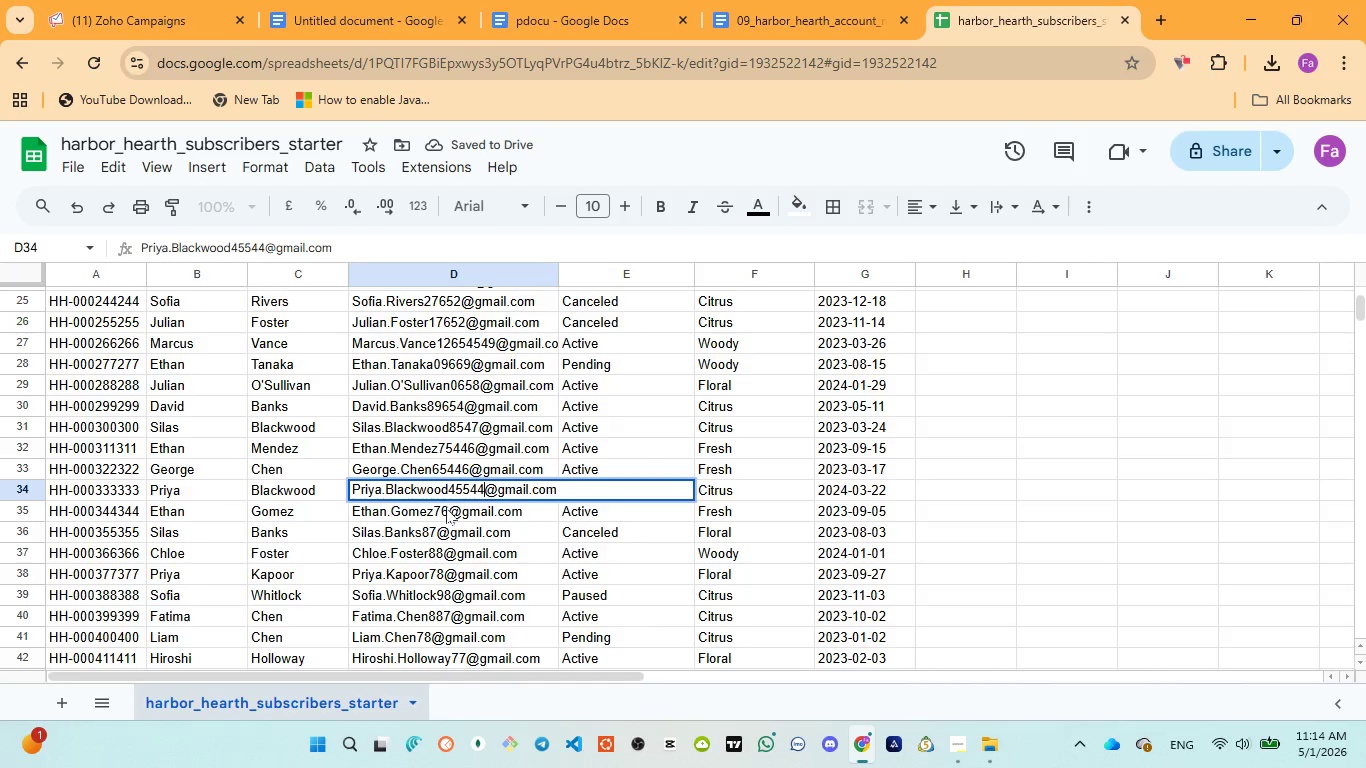 
left_click([443, 510])
 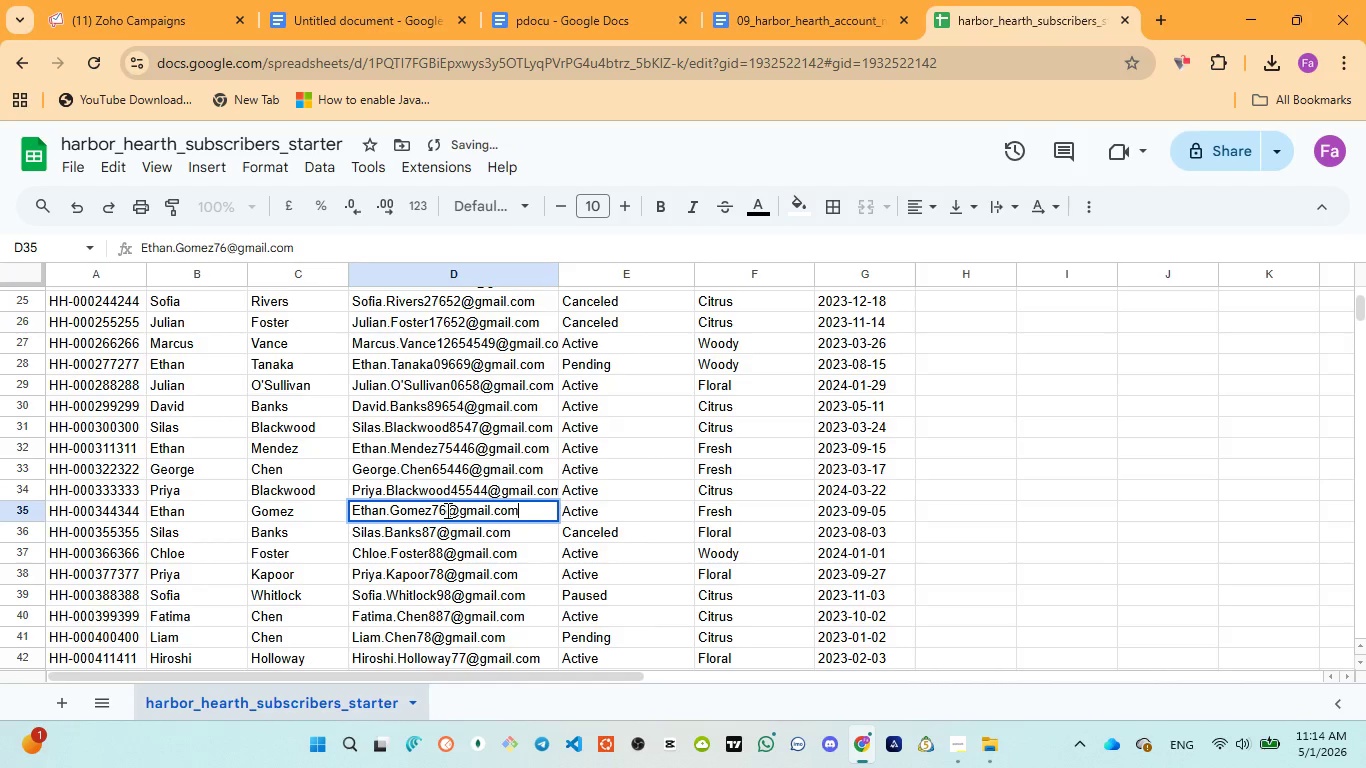 
triple_click([446, 510])
 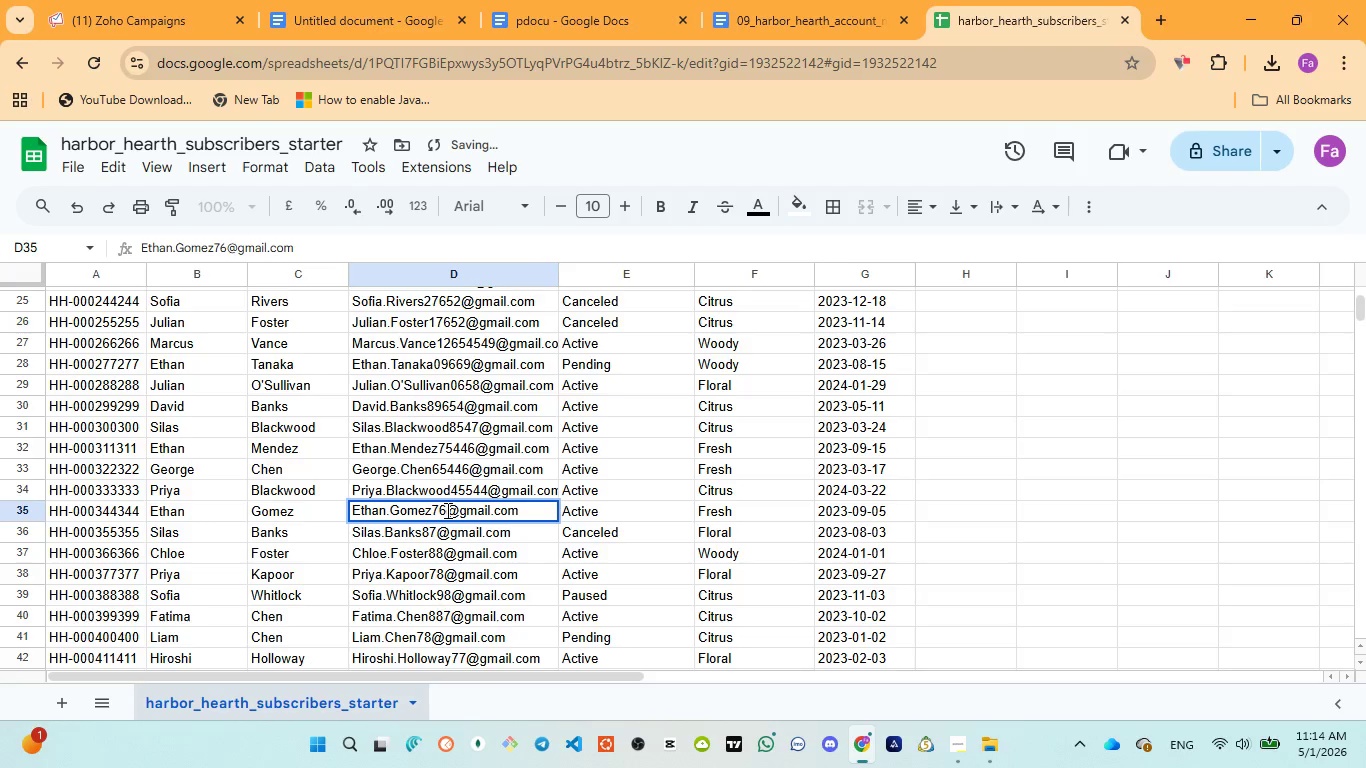 
type(54)
 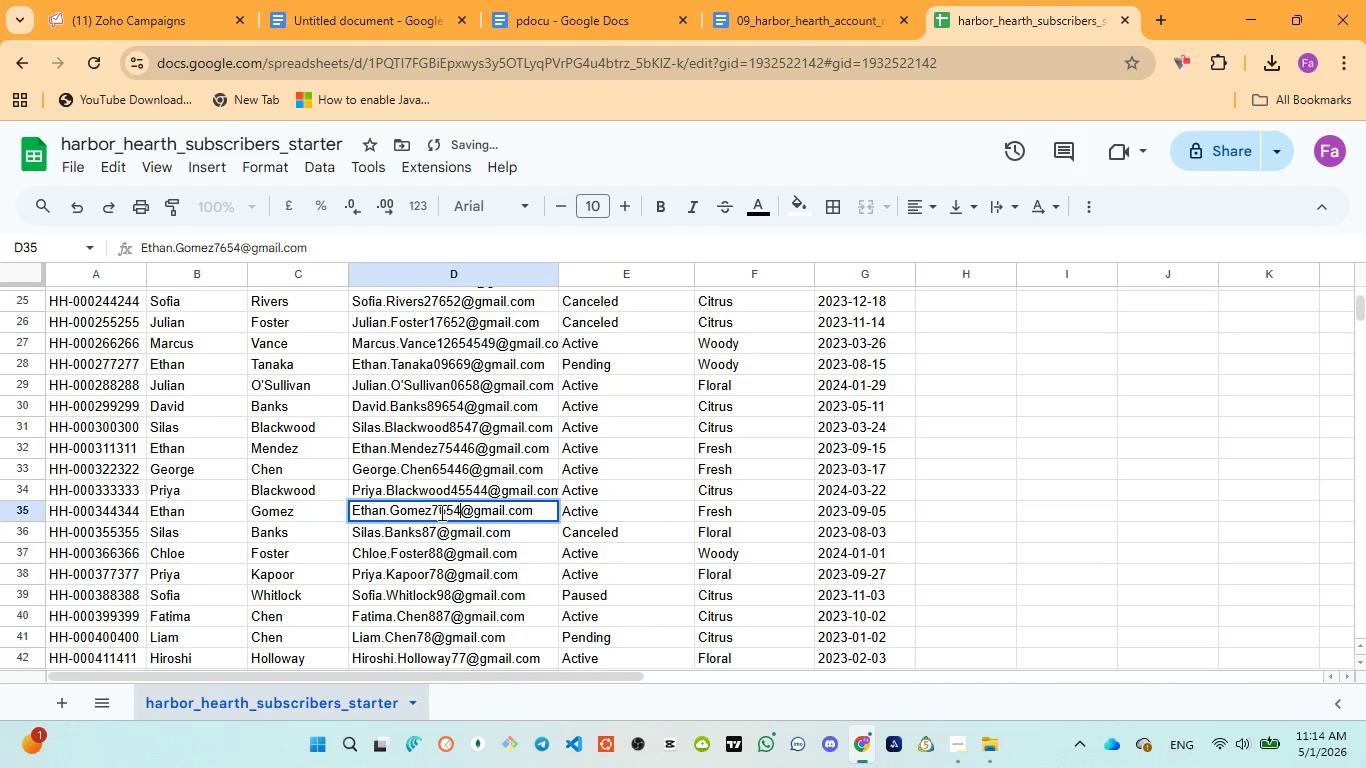 
key(4)
 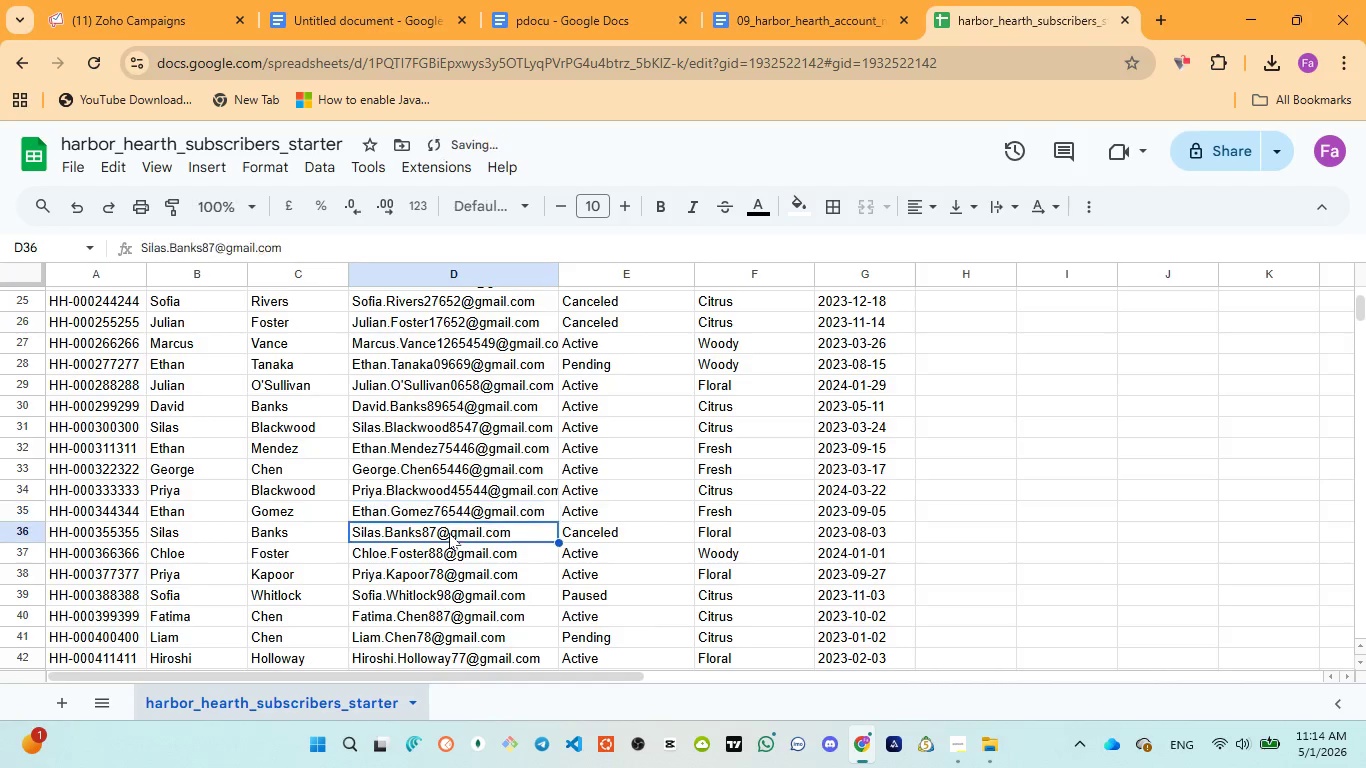 
double_click([449, 533])
 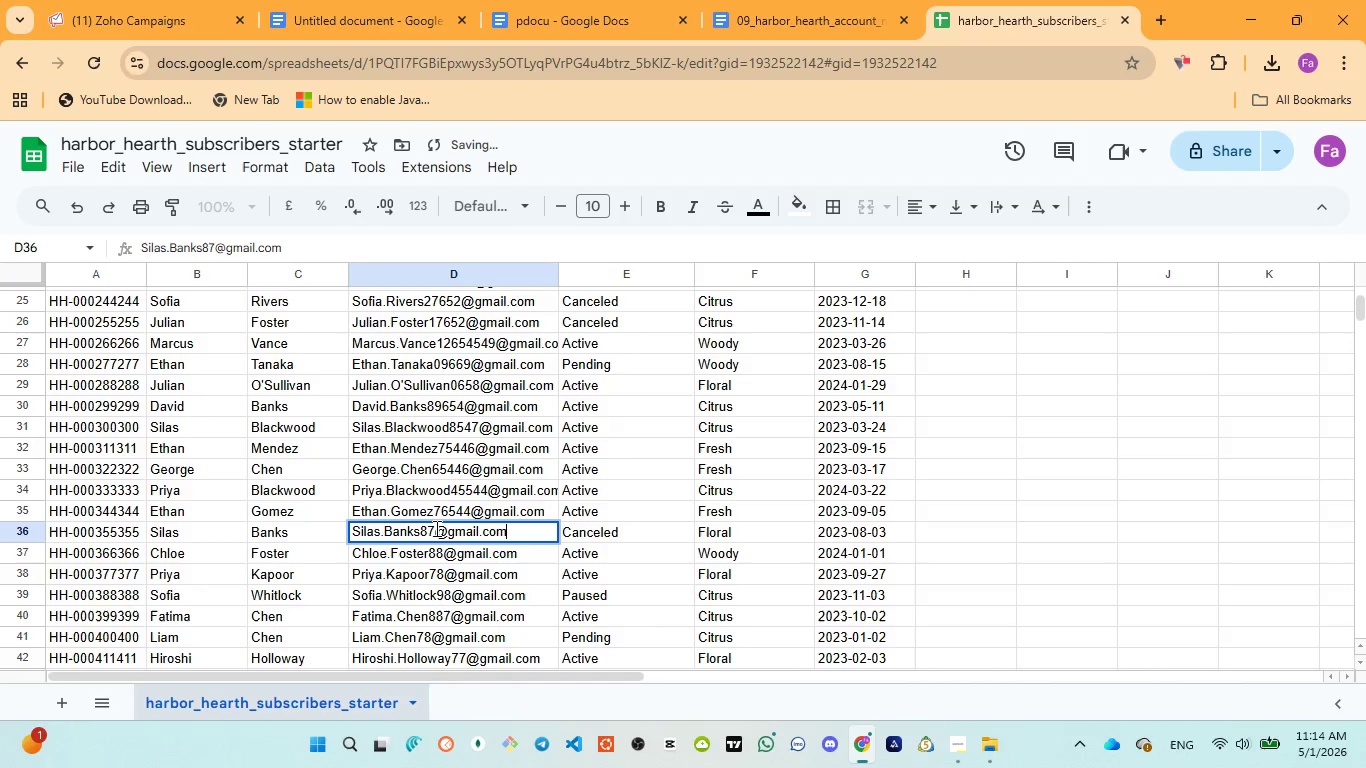 
left_click([434, 528])
 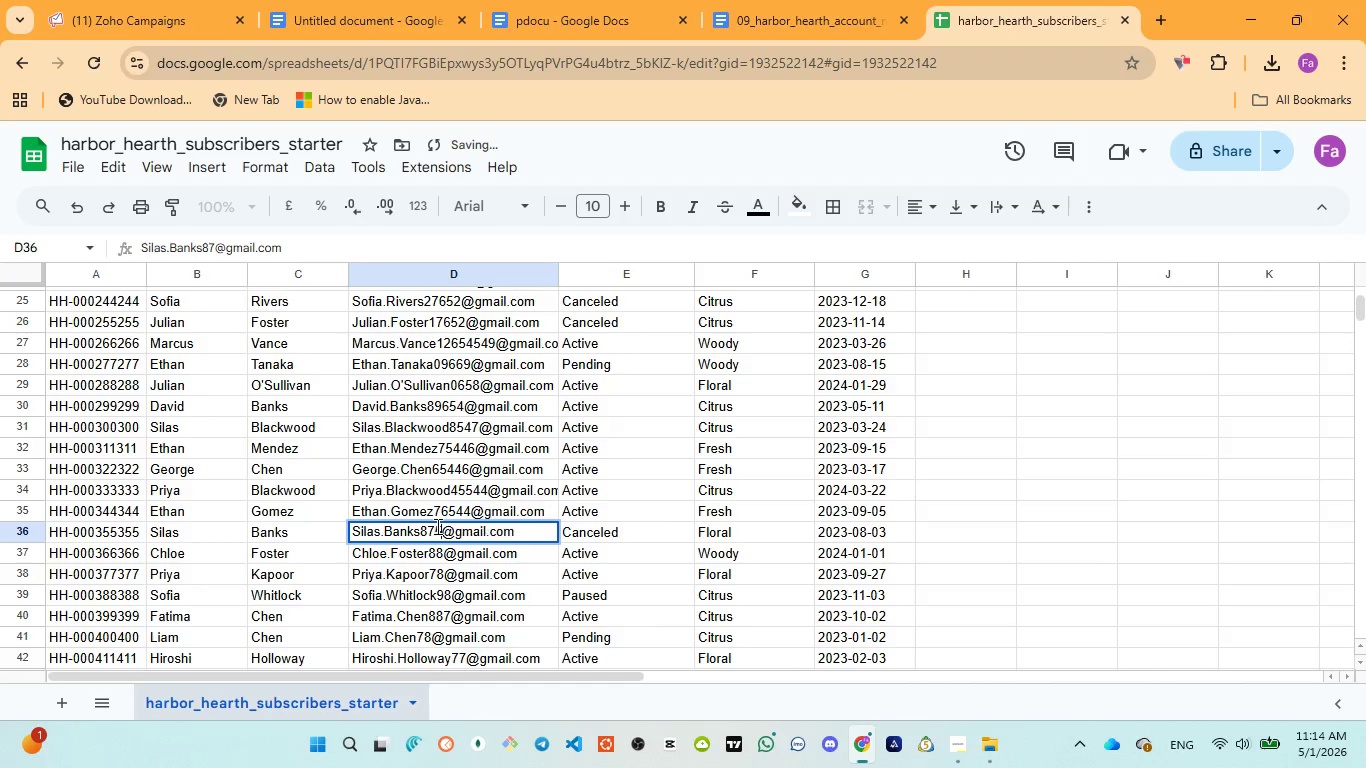 
type(54)
 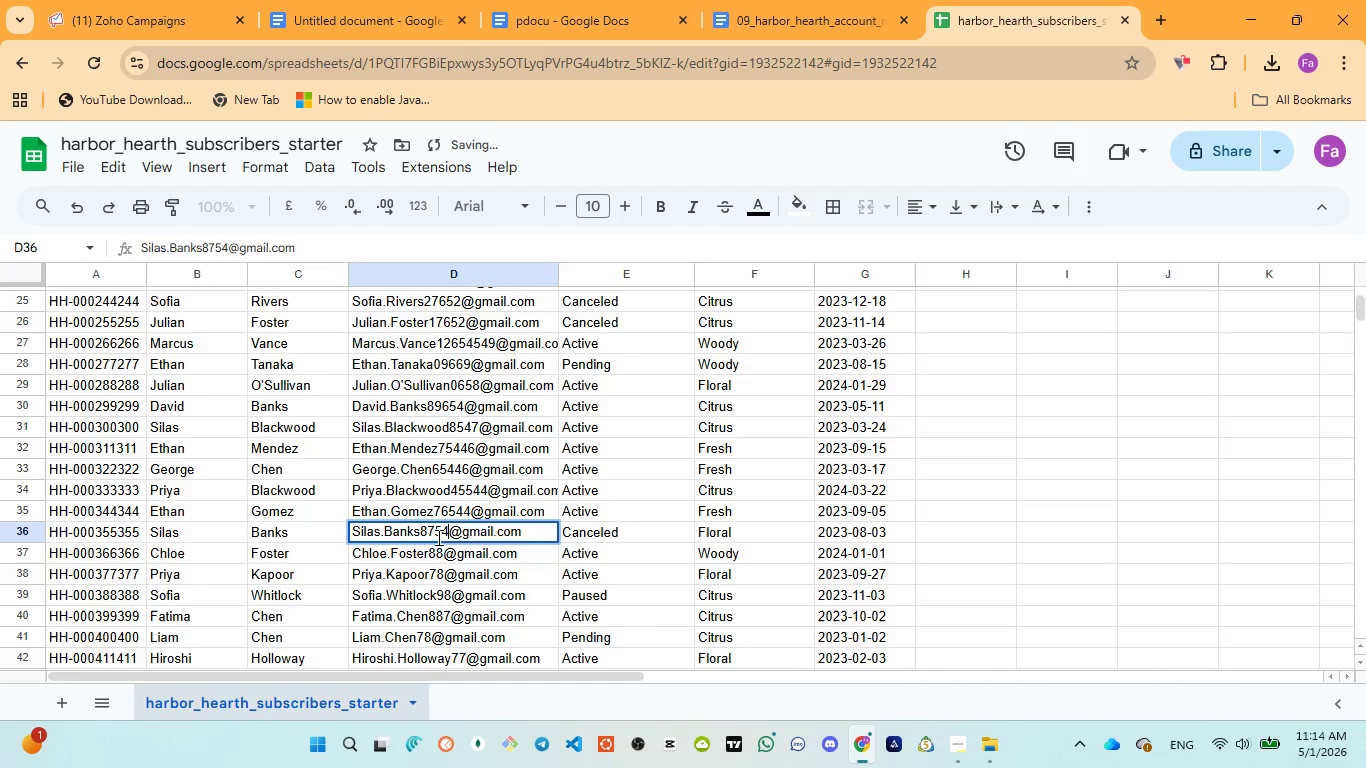 
key(4)
 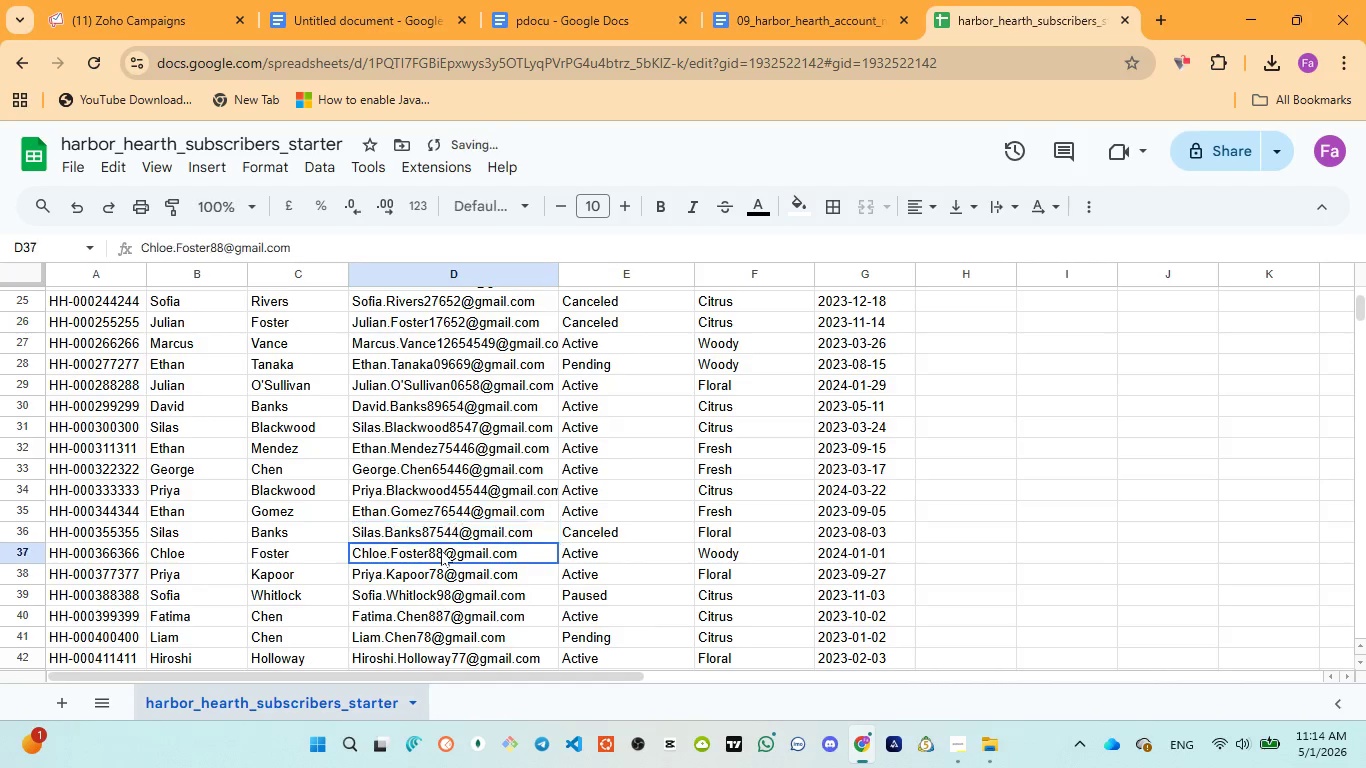 
double_click([441, 550])
 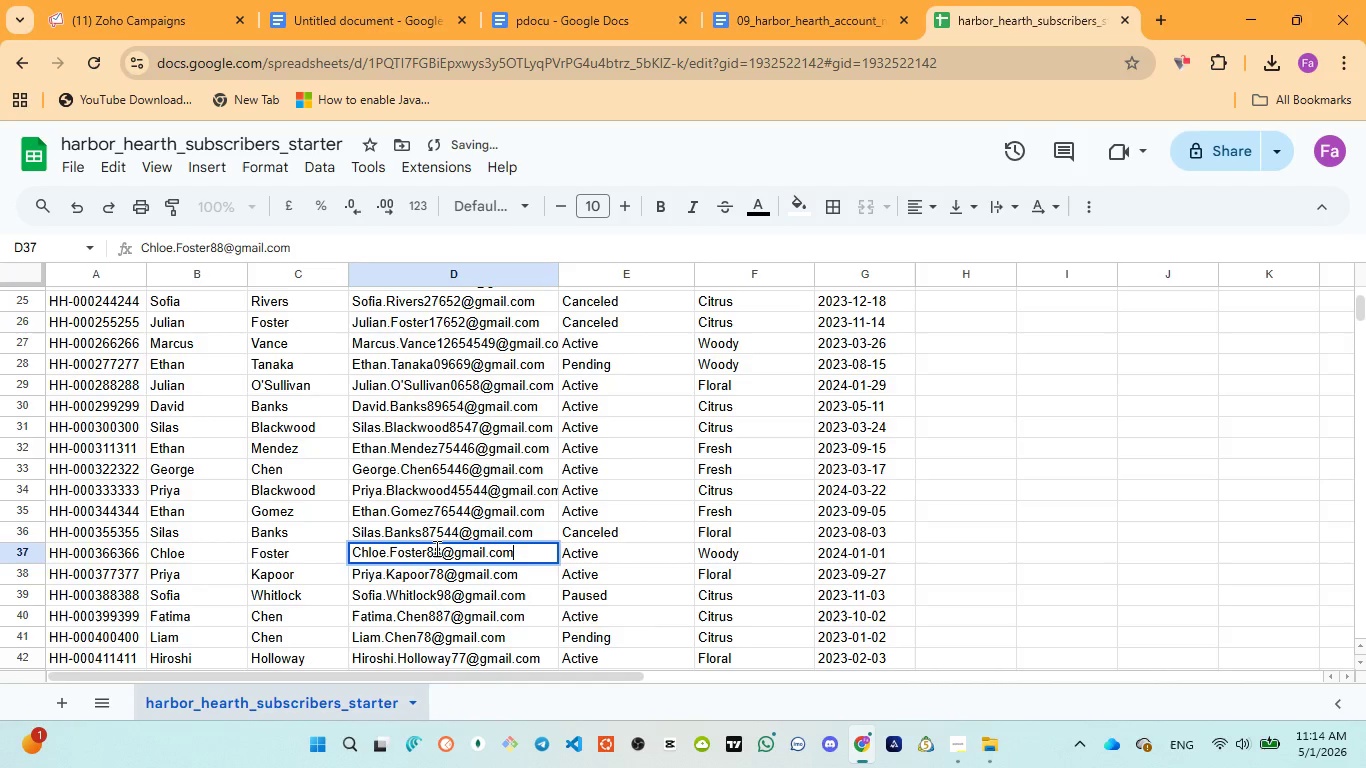 
left_click([435, 548])
 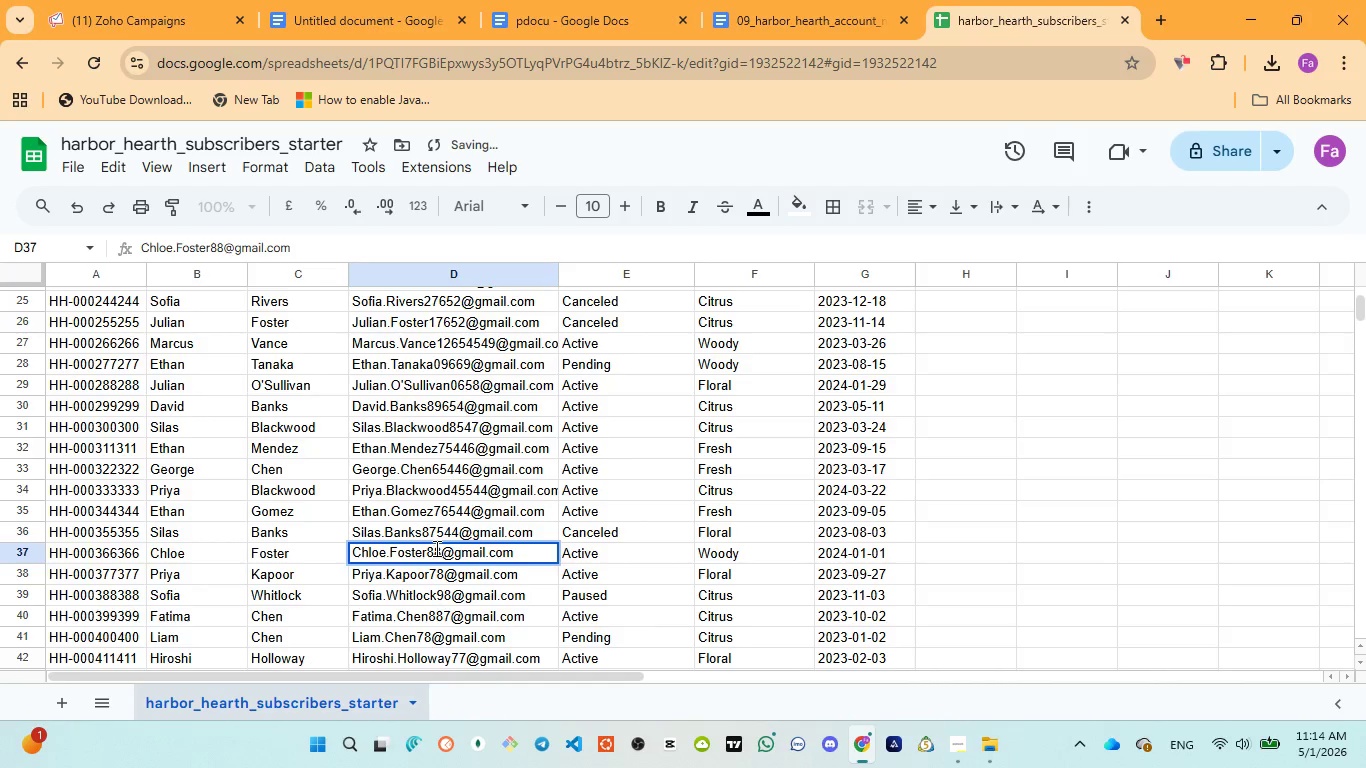 
type(544)
 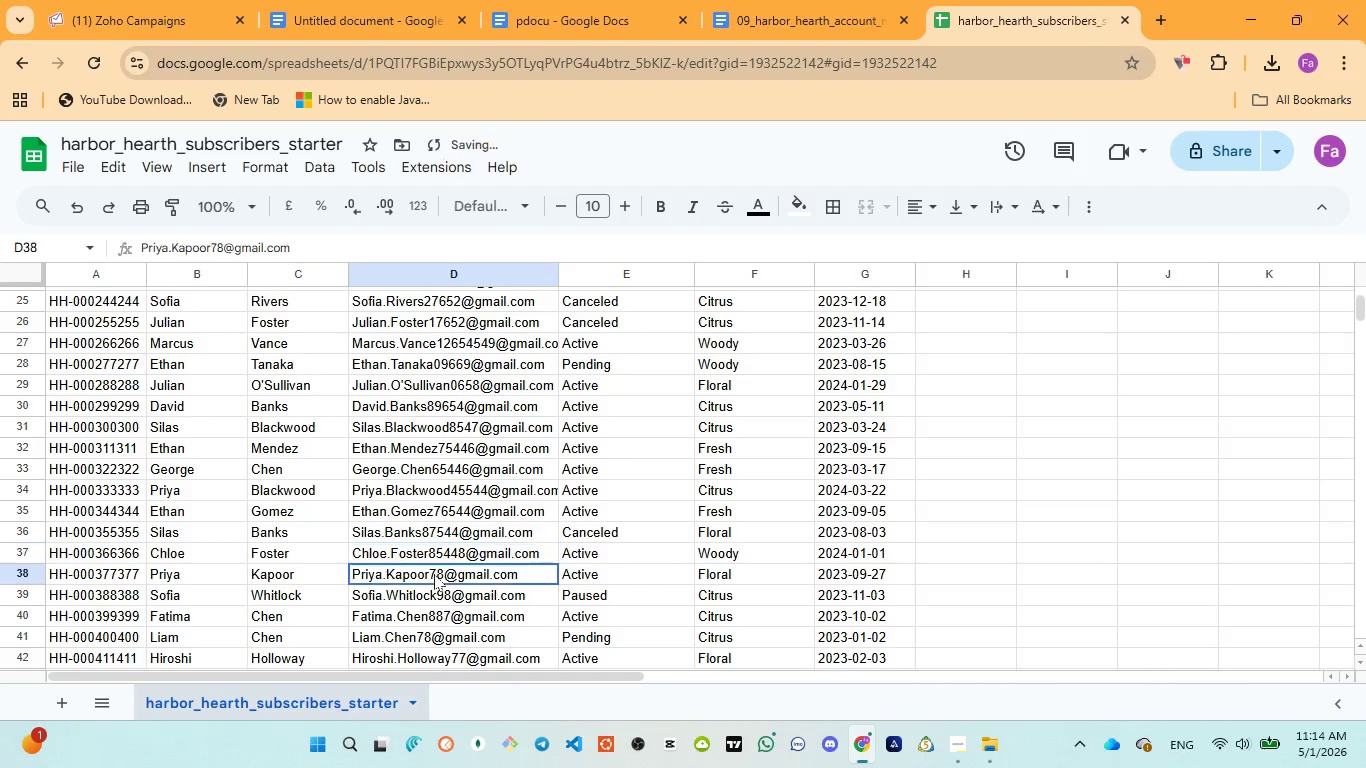 
double_click([434, 574])
 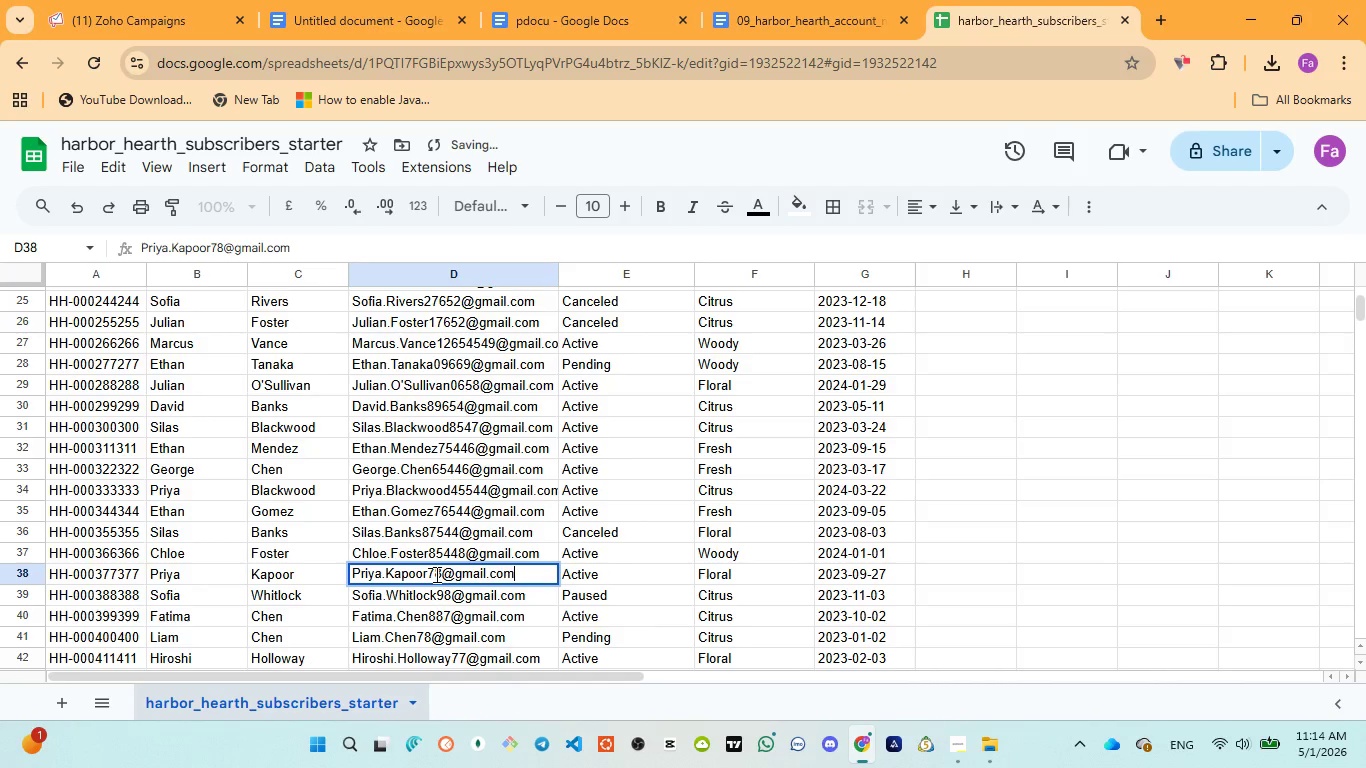 
left_click([435, 574])
 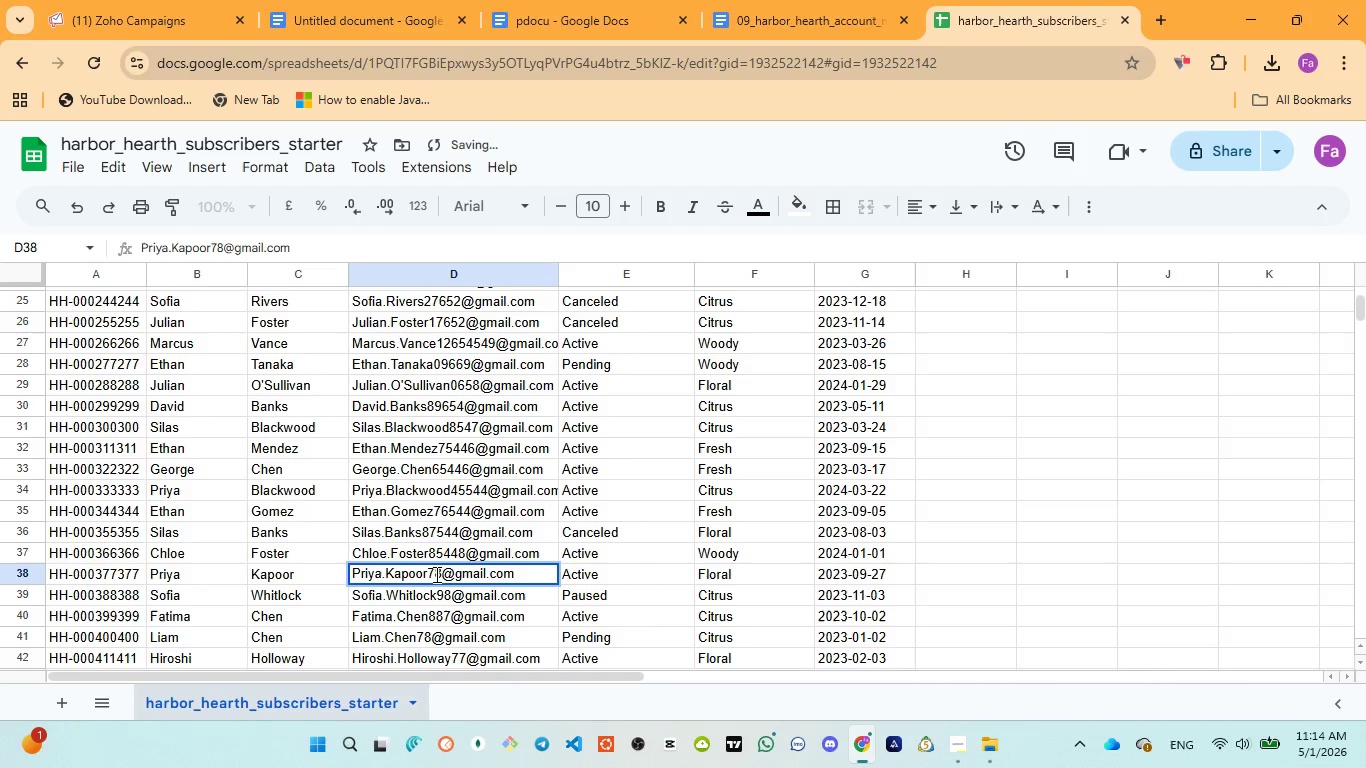 
type(5444)
 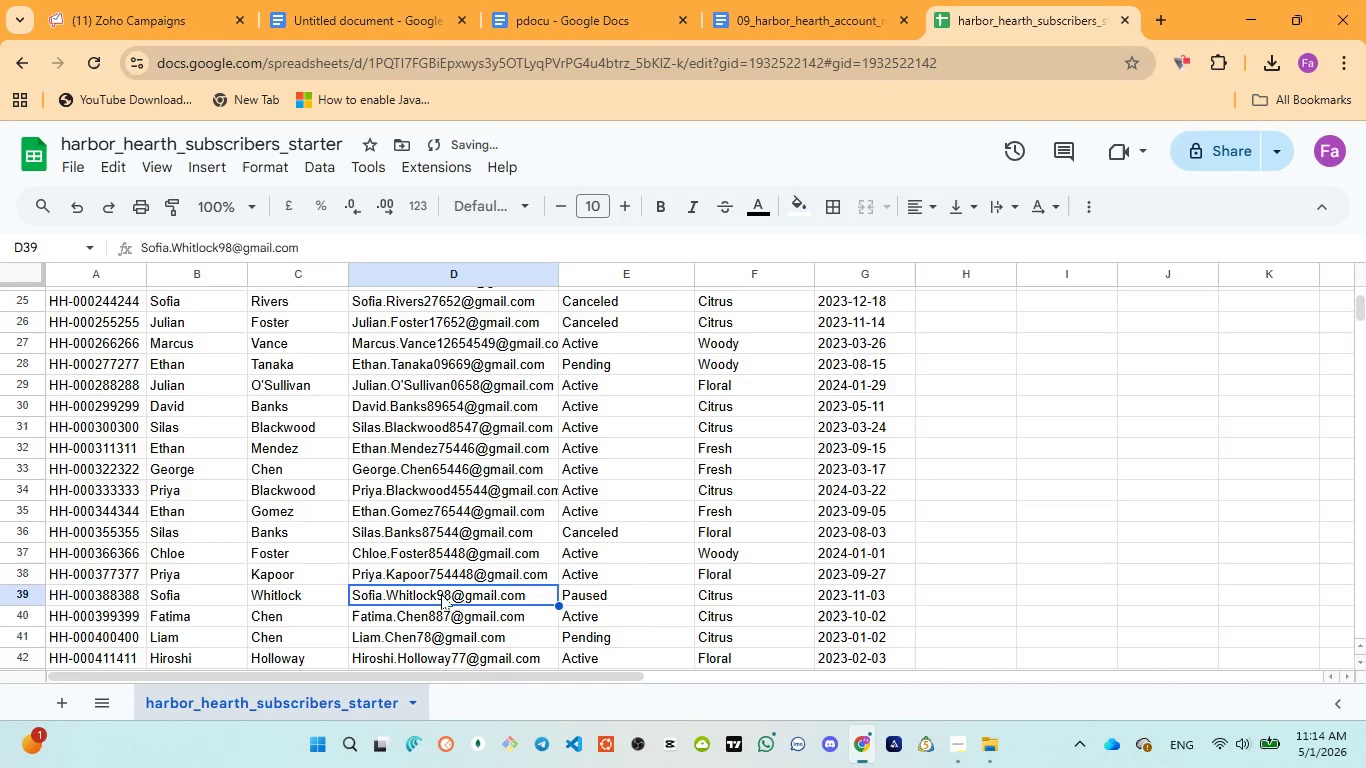 
double_click([447, 587])
 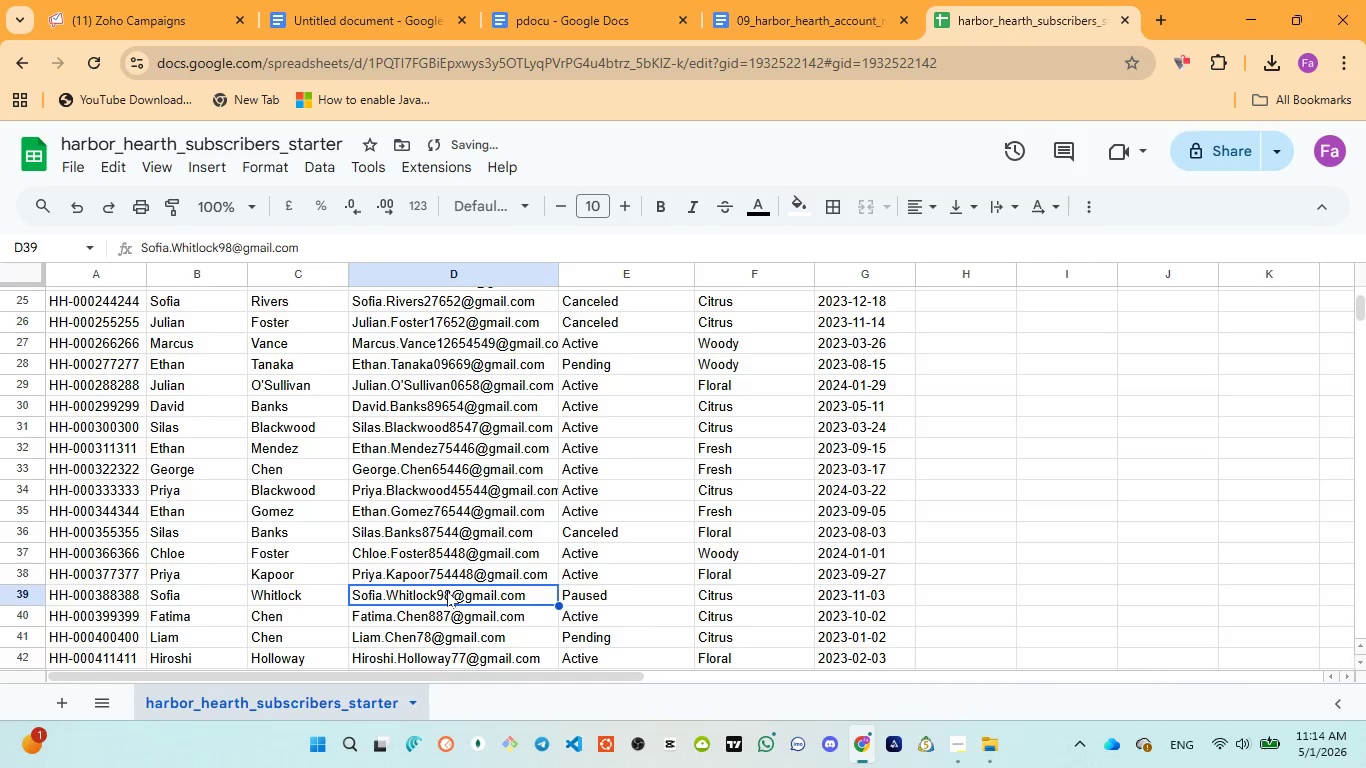 
double_click([448, 591])
 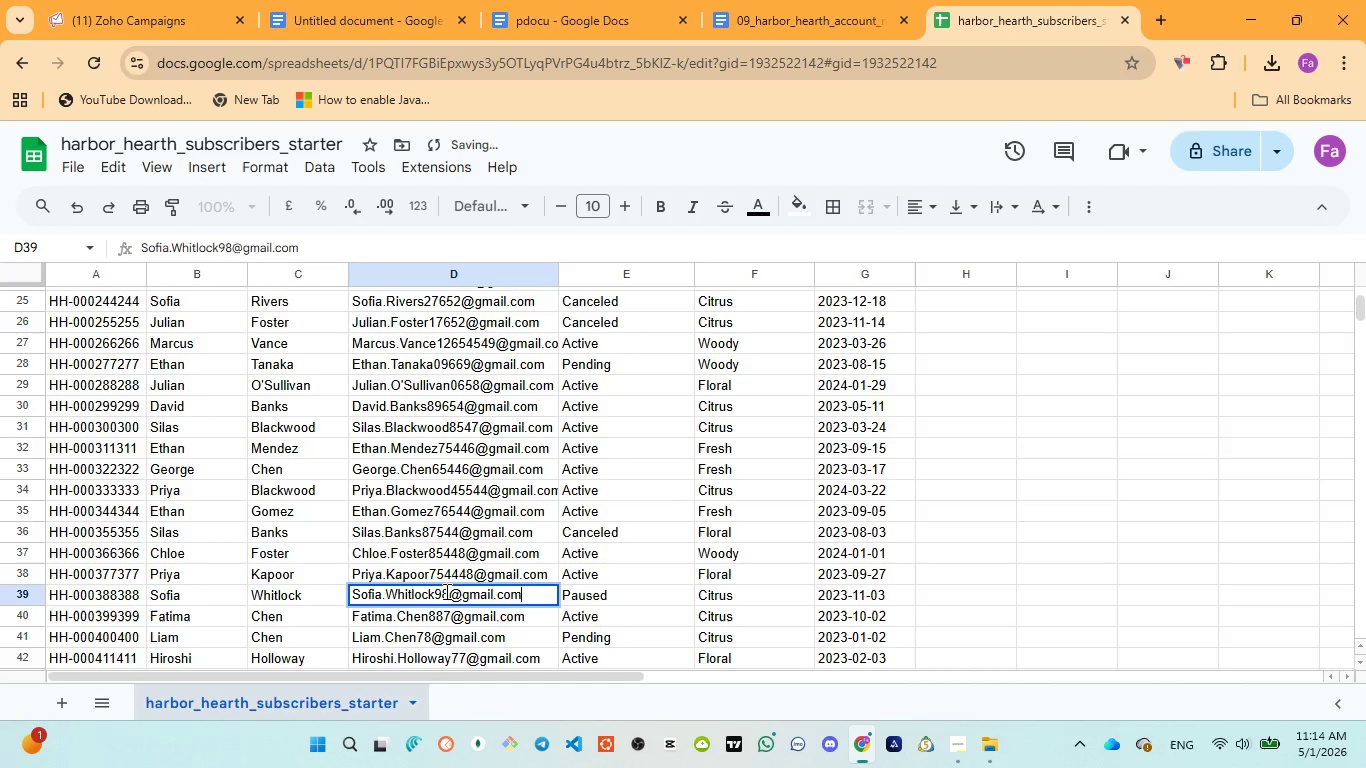 
left_click([445, 591])
 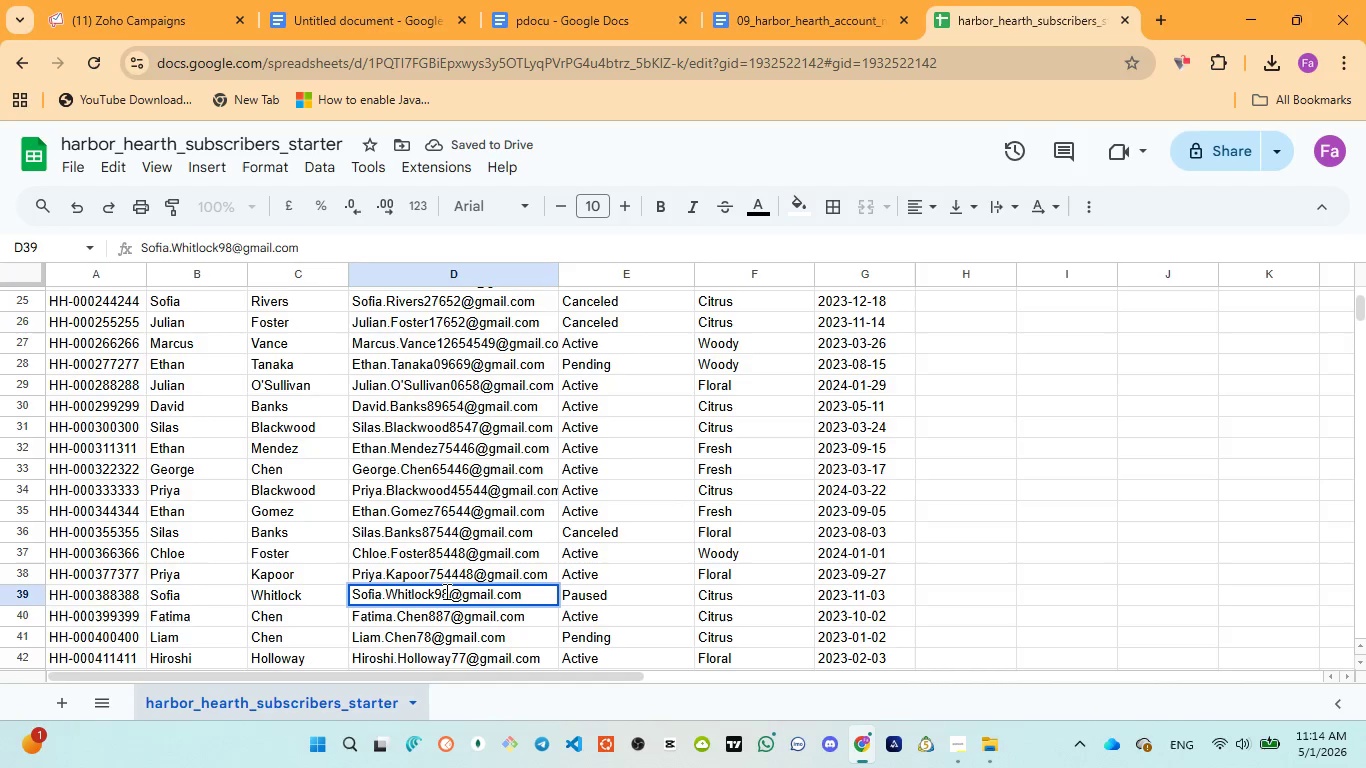 
type(544)
 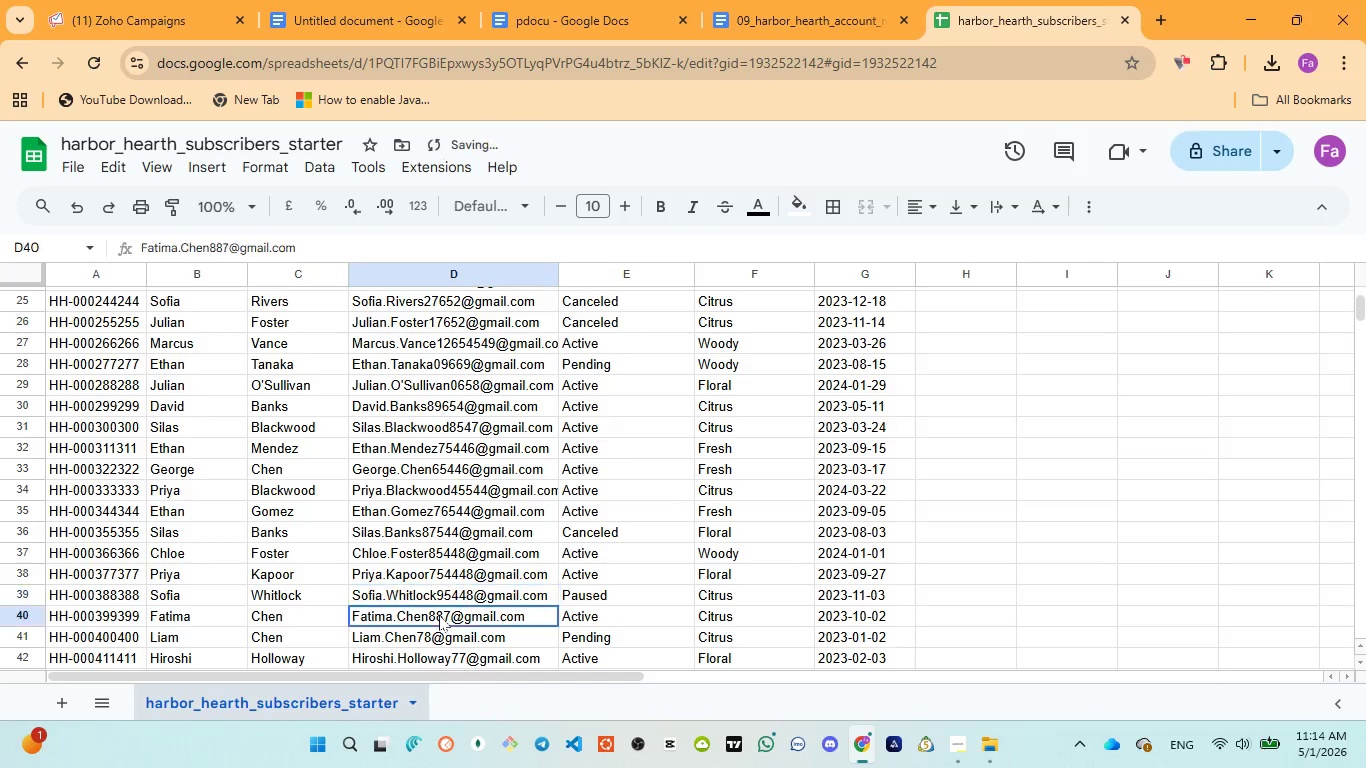 
double_click([441, 615])
 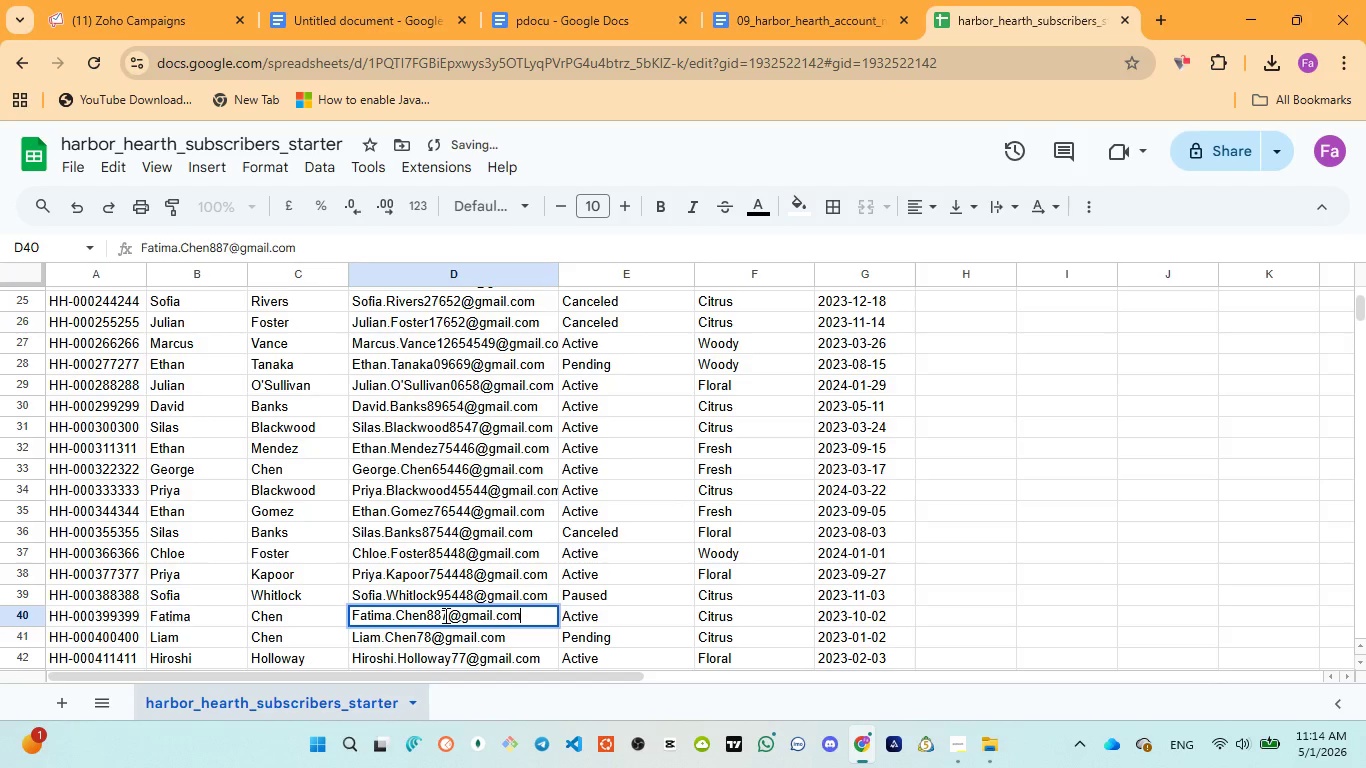 
triple_click([444, 615])
 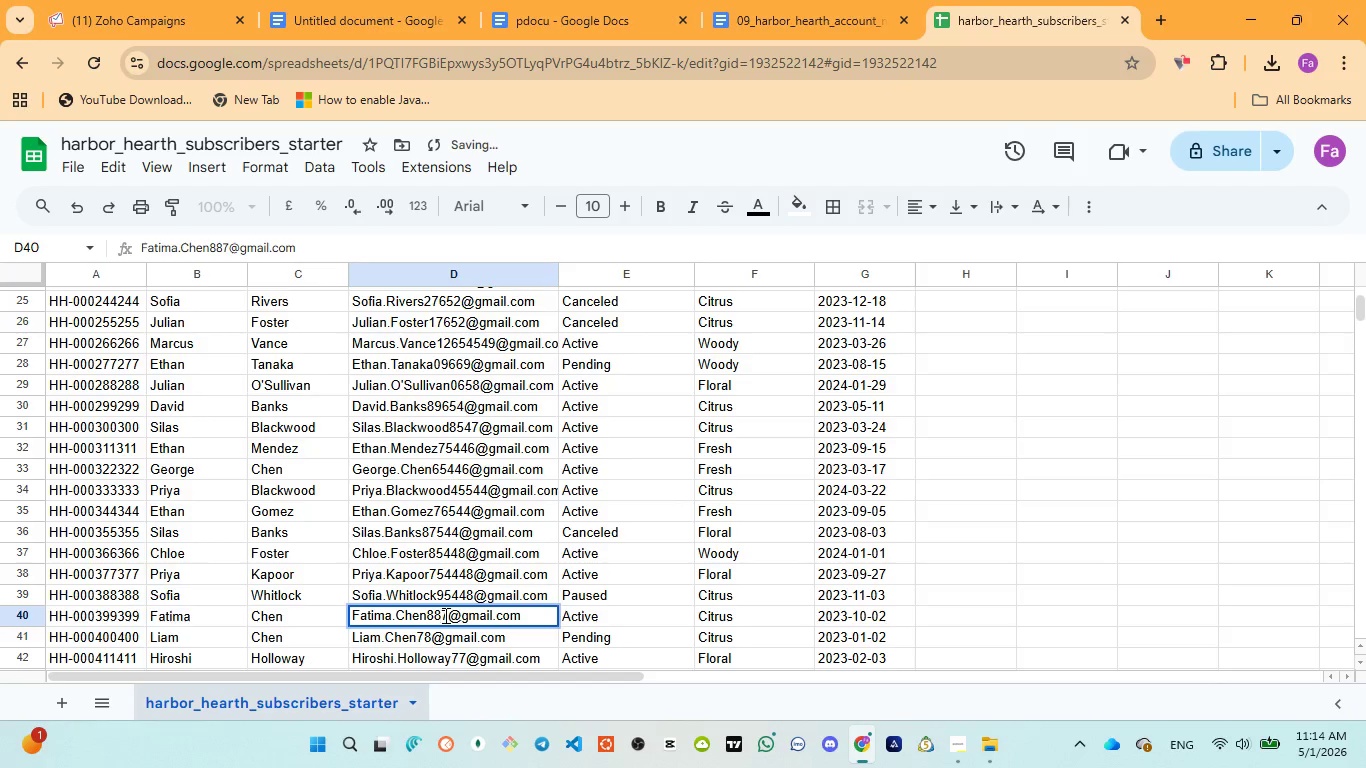 
type(444)
 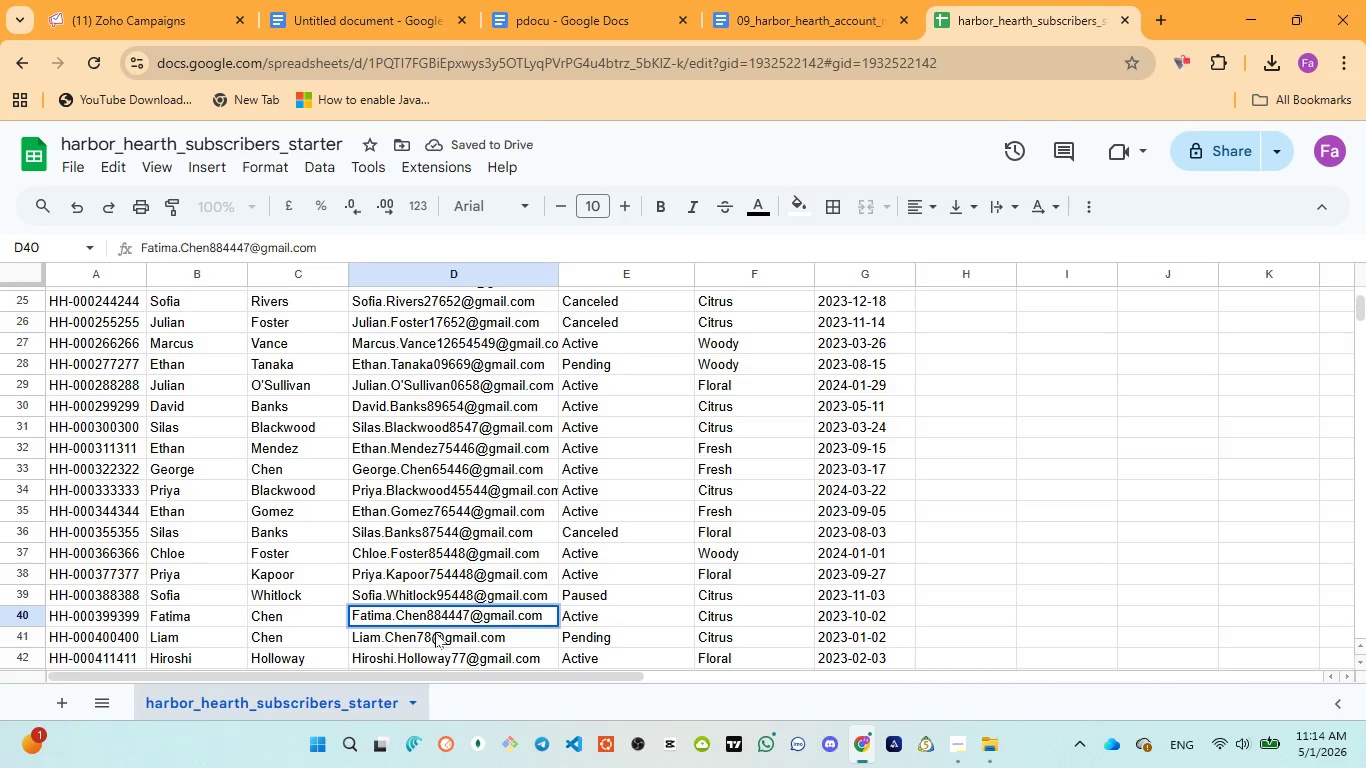 
double_click([435, 632])
 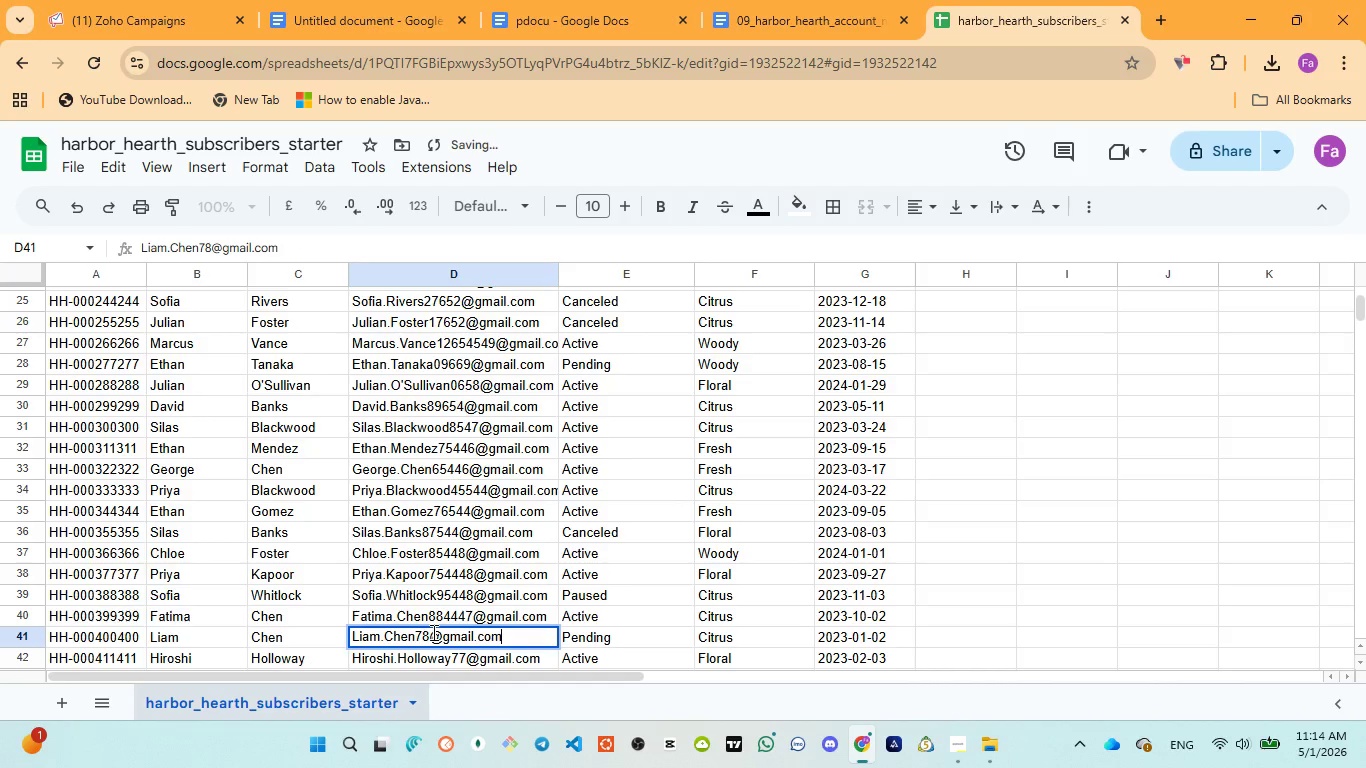 
left_click([432, 632])
 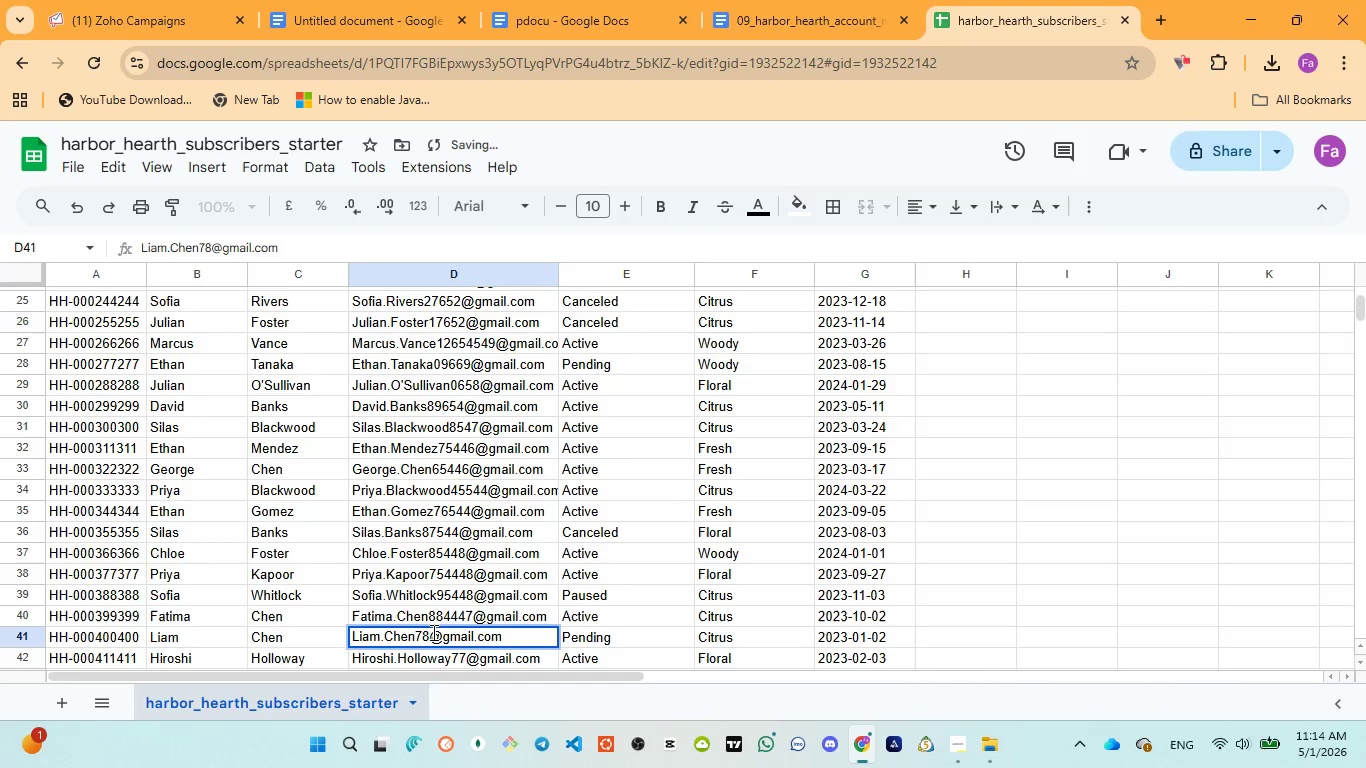 
key(5)
 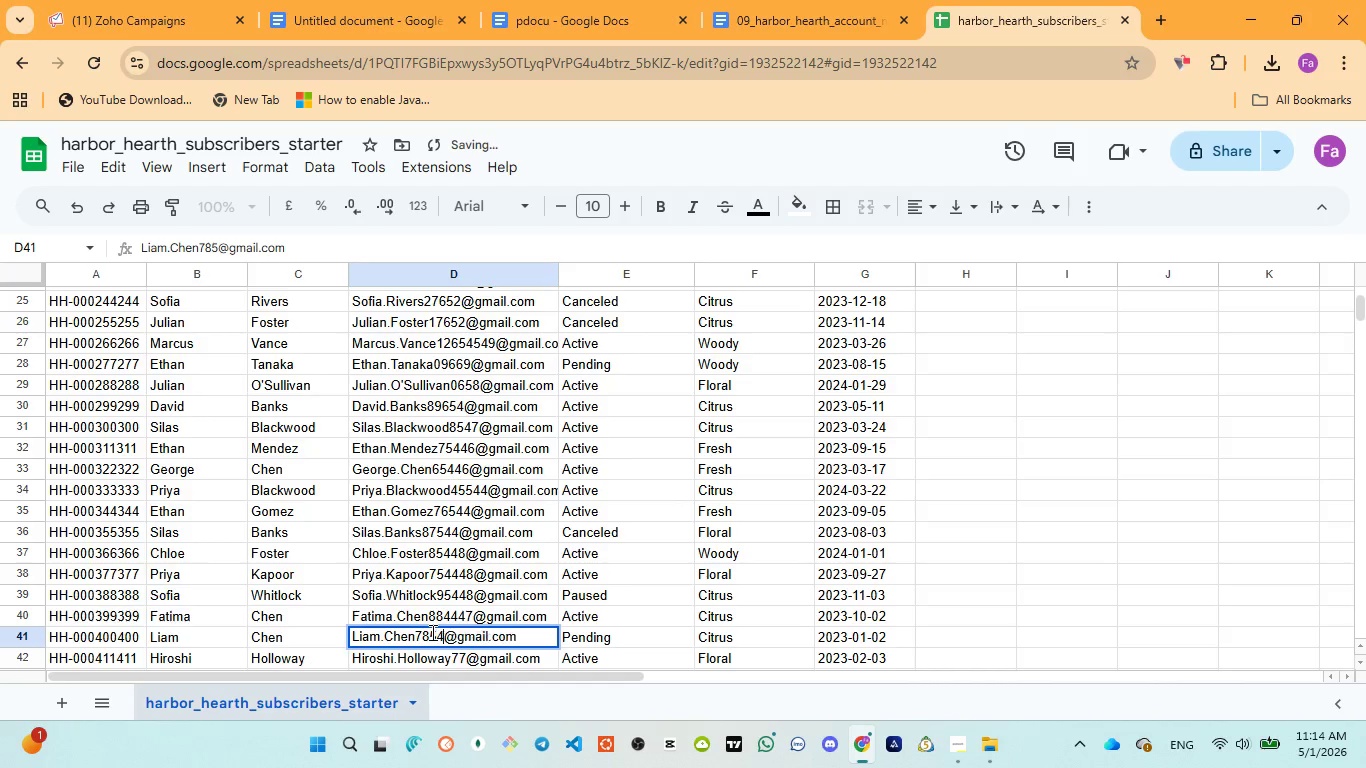 
type(44)
 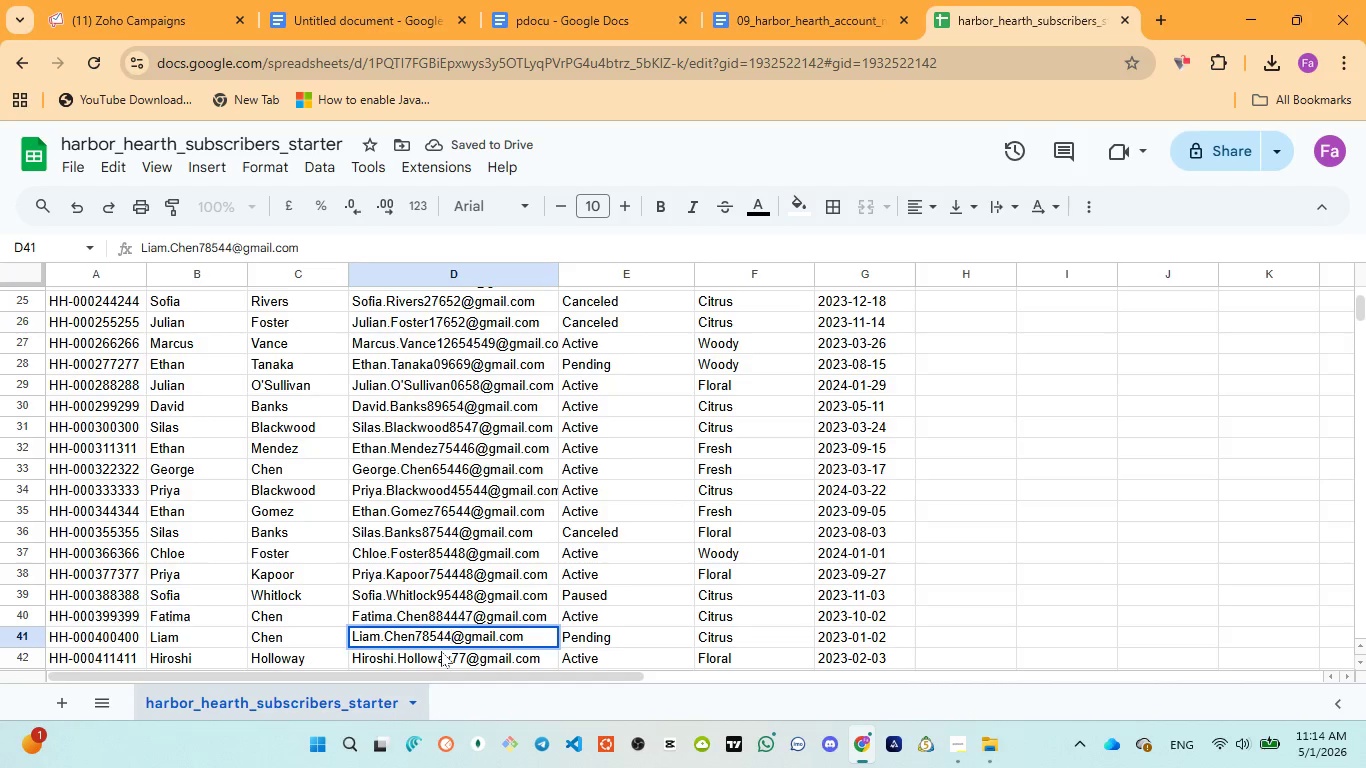 
left_click([442, 652])
 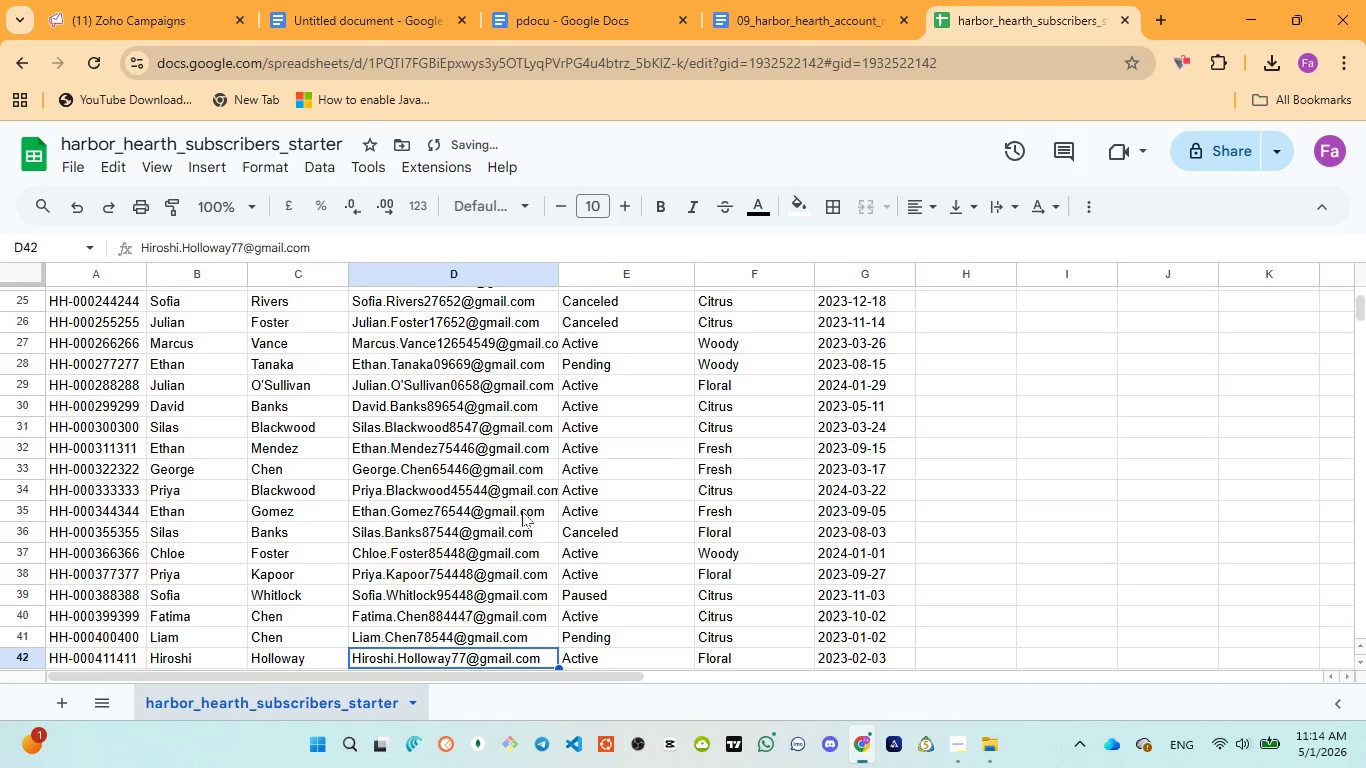 
scroll: coordinate [522, 523], scroll_direction: down, amount: 2.0
 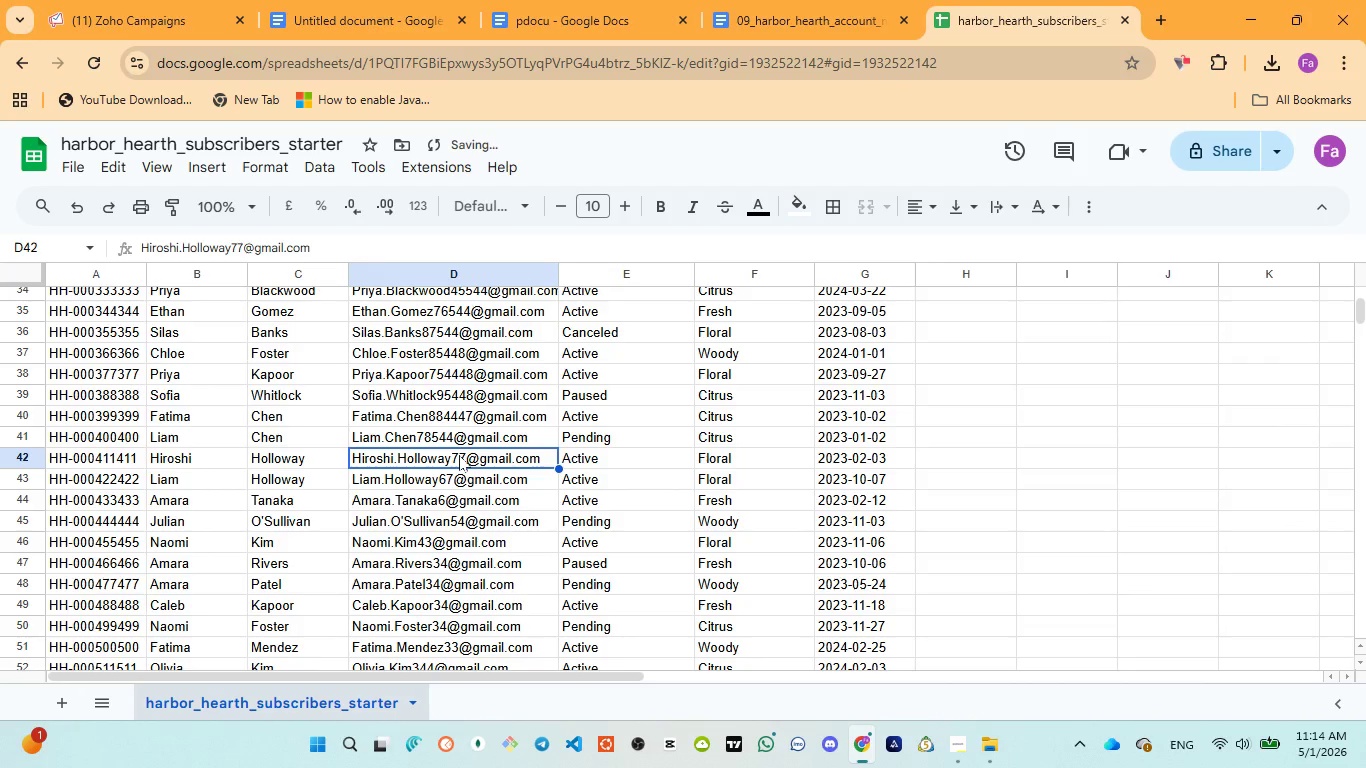 
double_click([459, 455])
 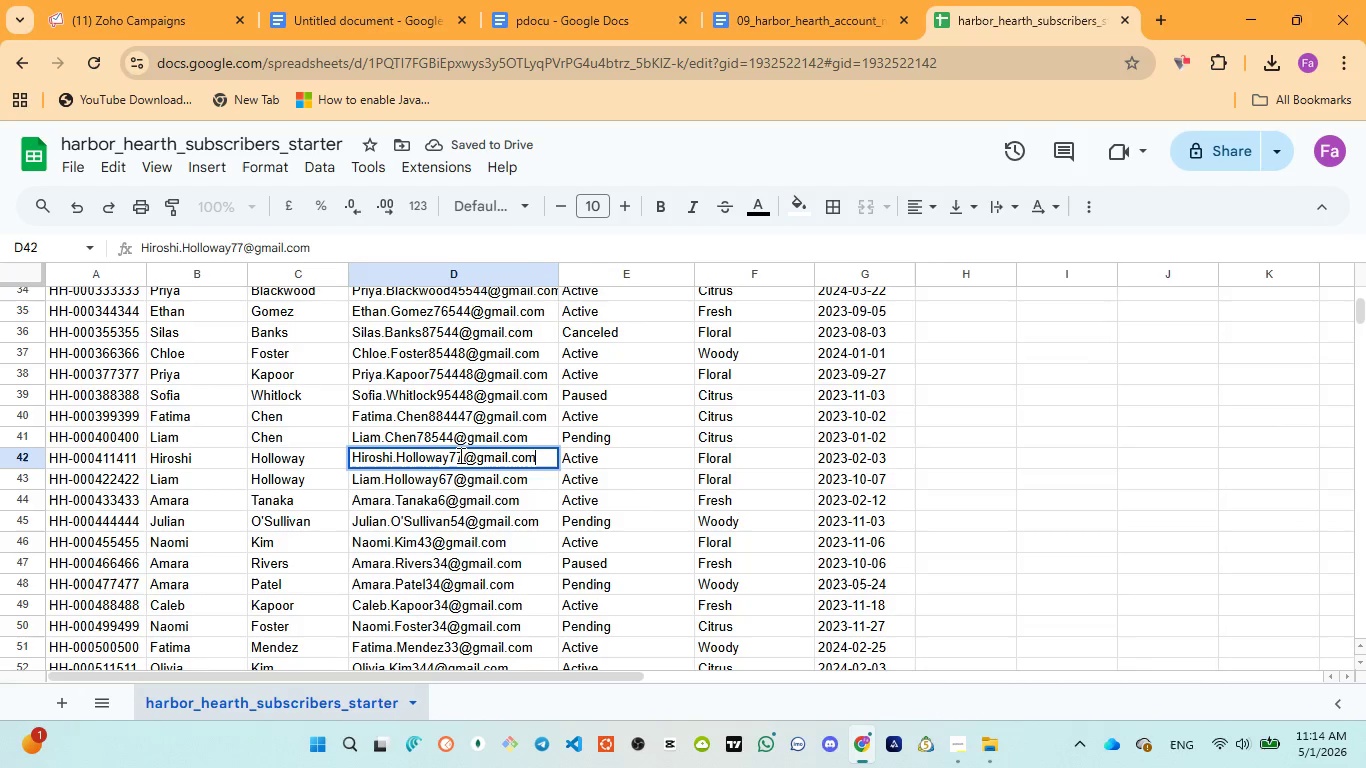 
left_click([459, 455])
 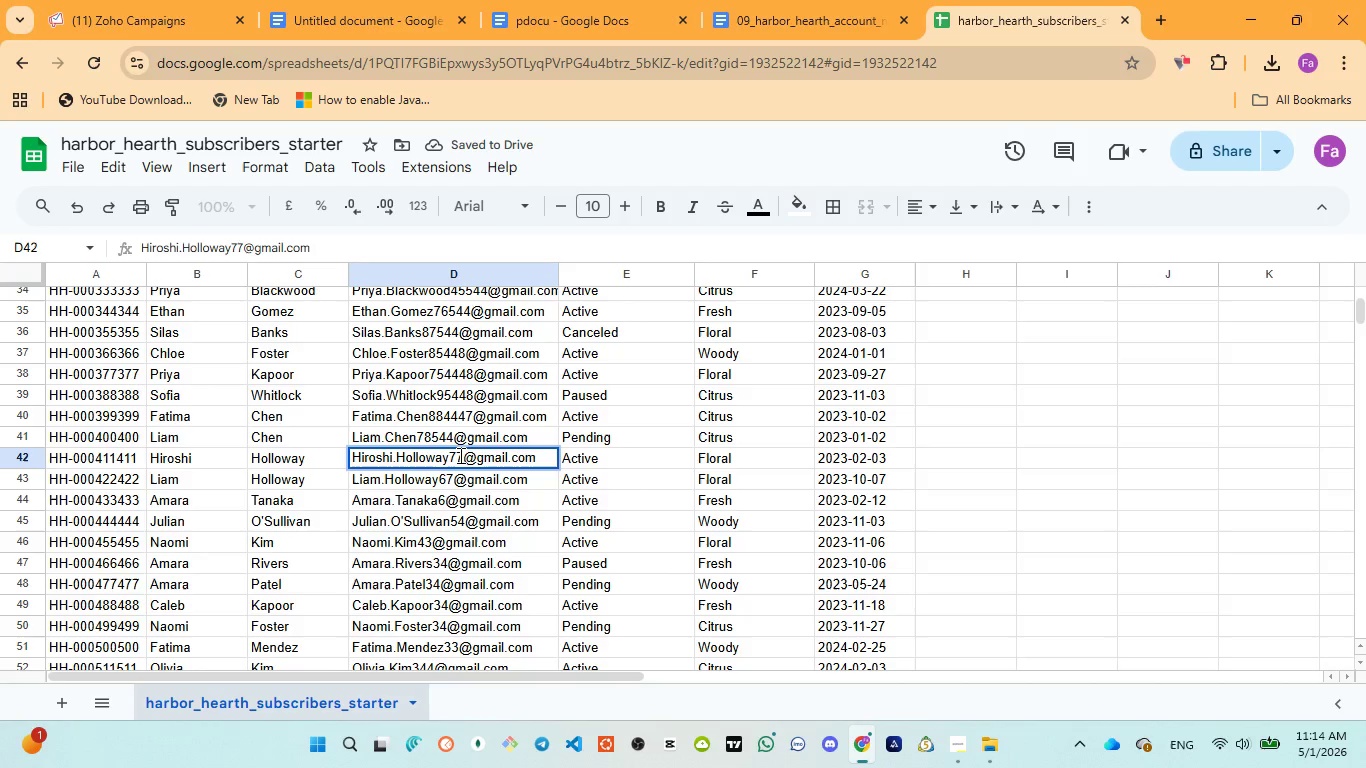 
type(54)
 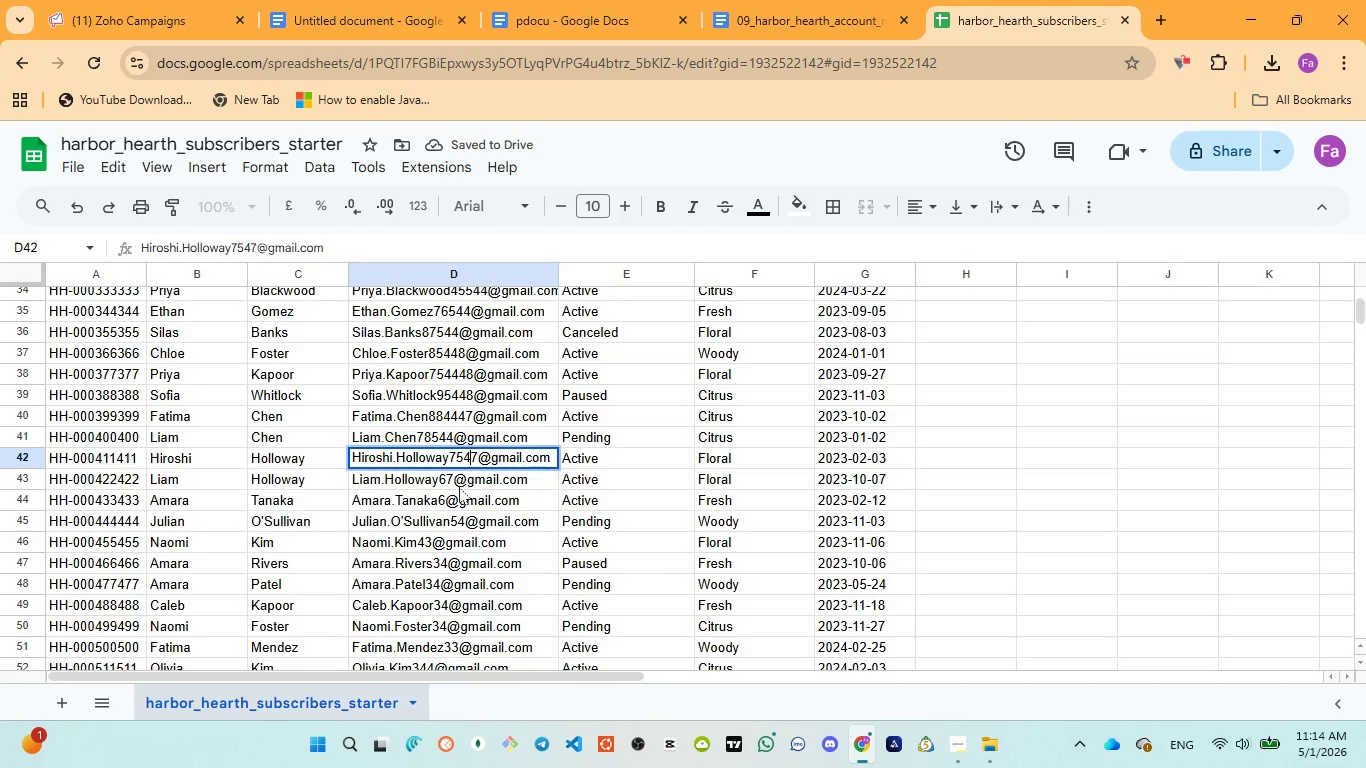 
key(4)
 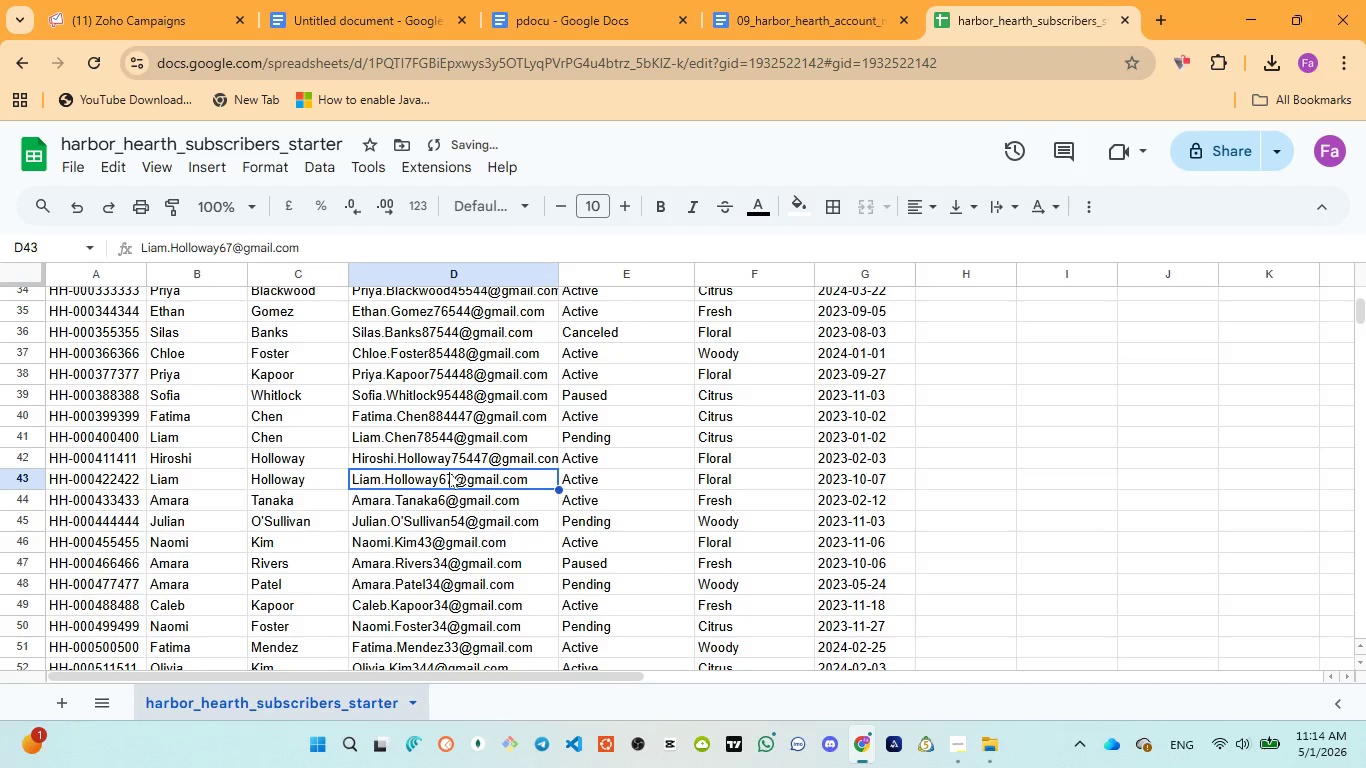 
double_click([449, 472])
 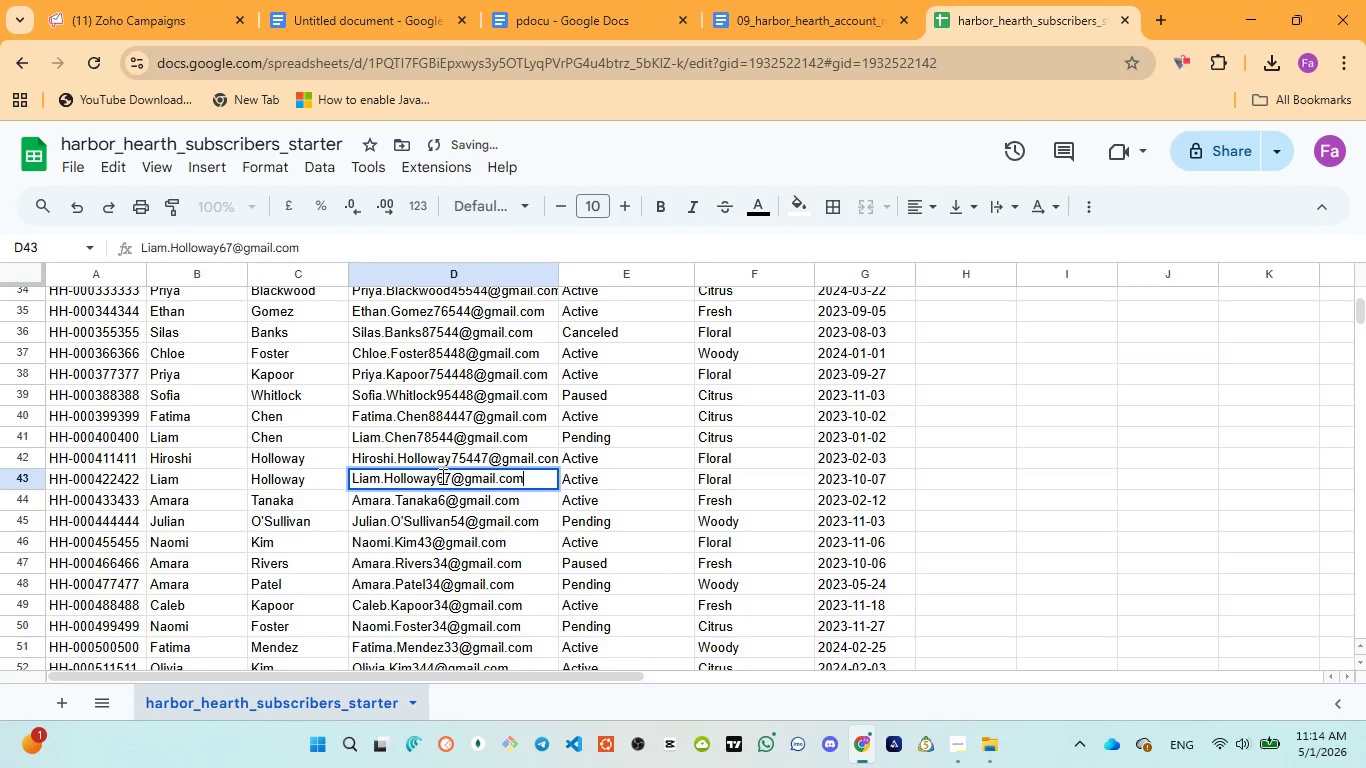 
triple_click([441, 476])
 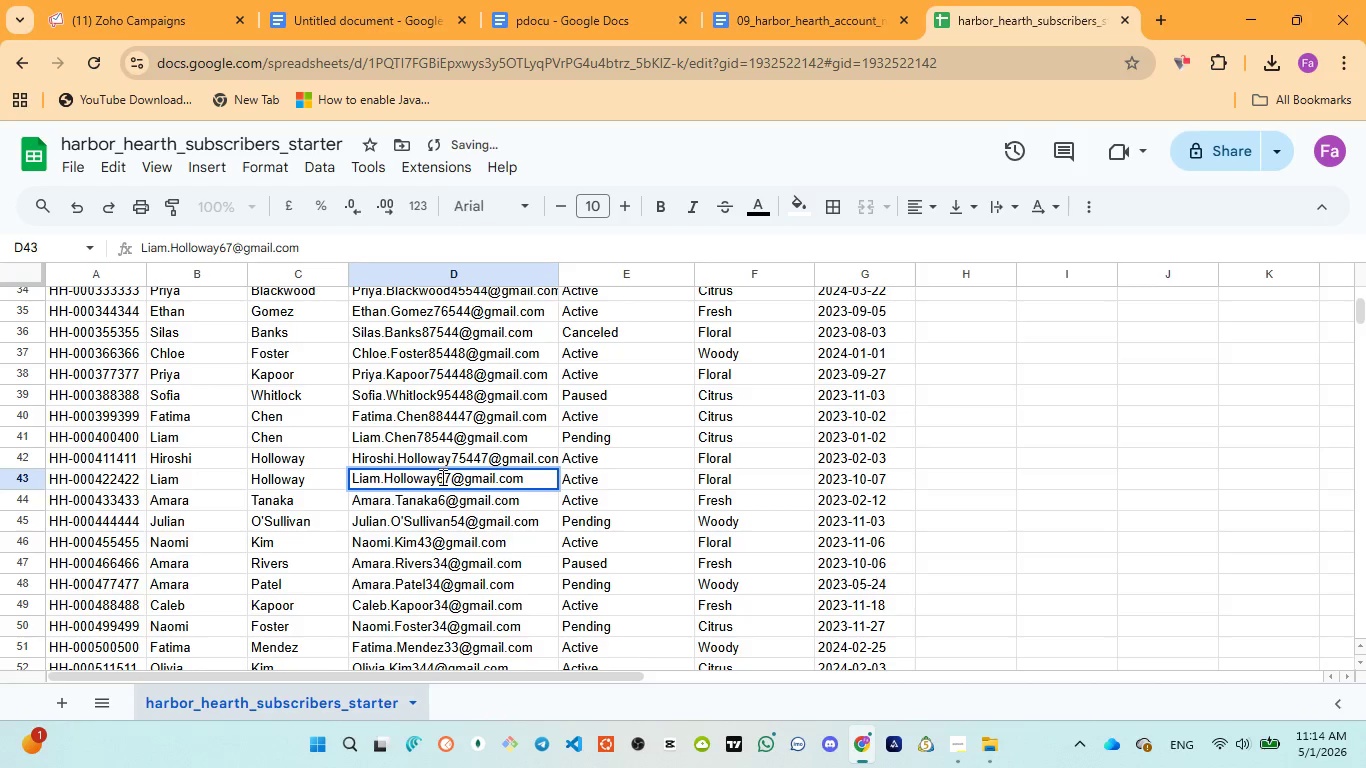 
triple_click([441, 477])
 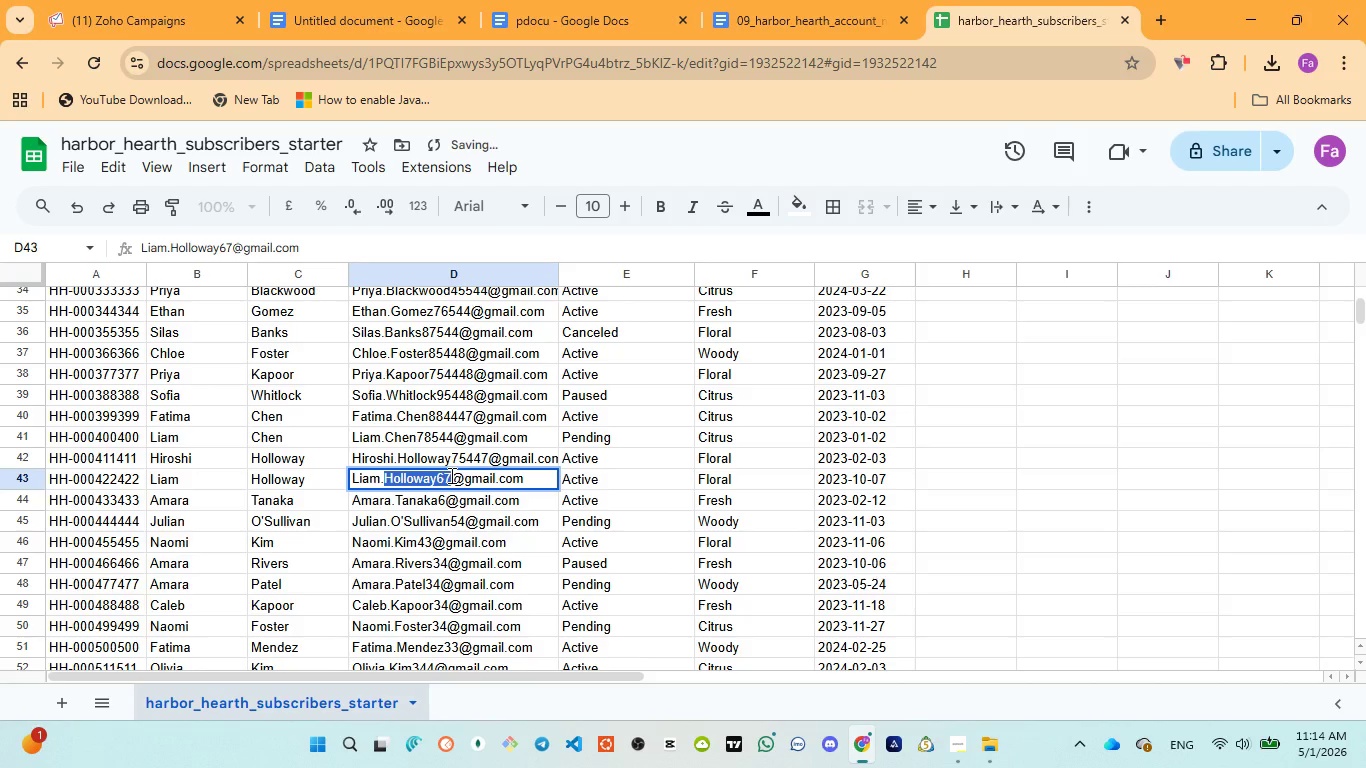 
left_click([450, 475])
 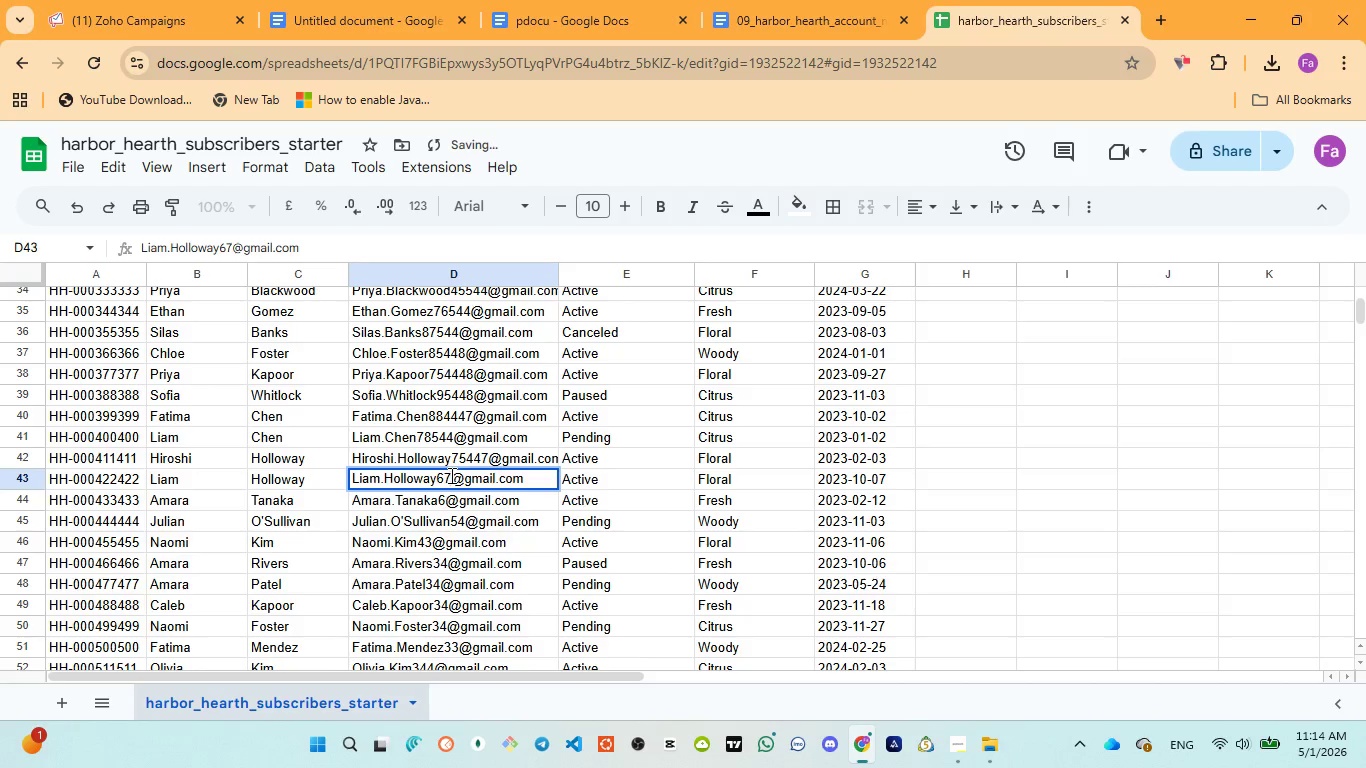 
type(544)
 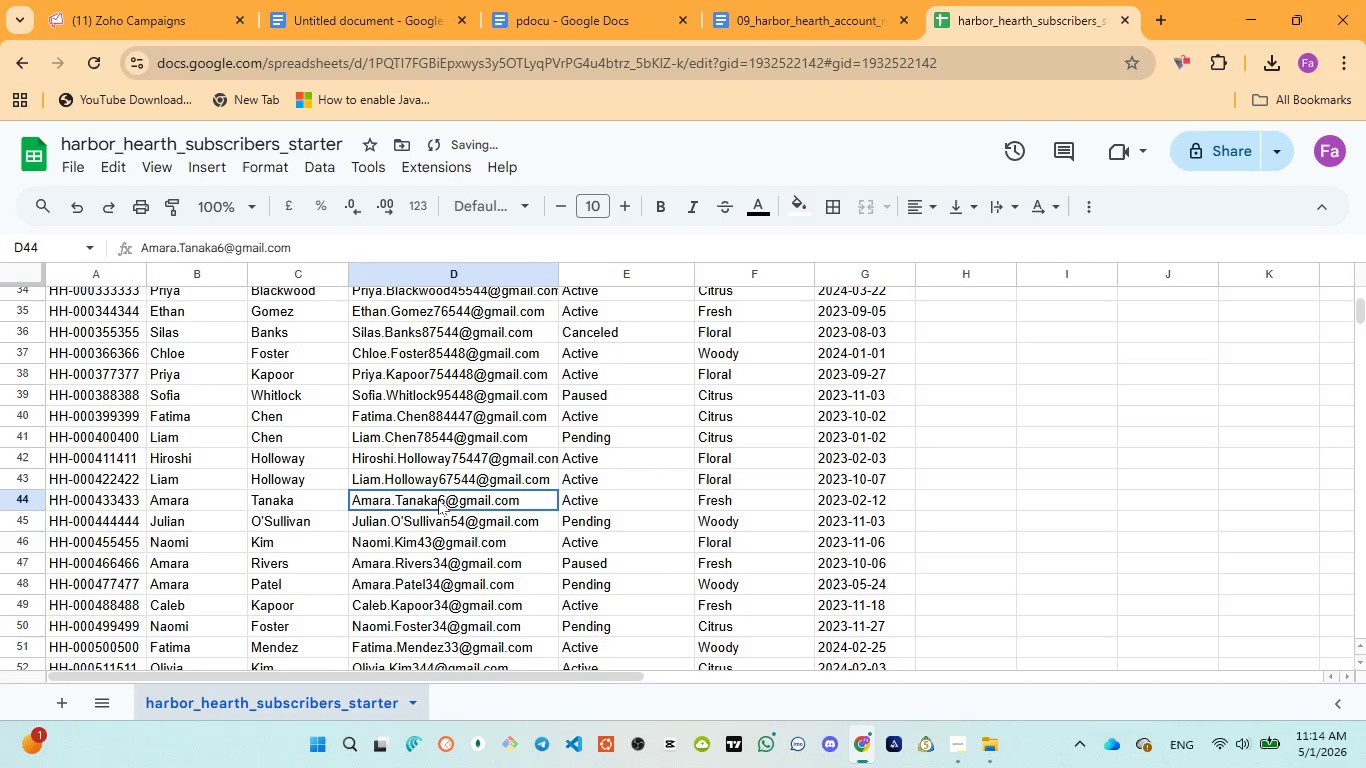 
double_click([438, 499])
 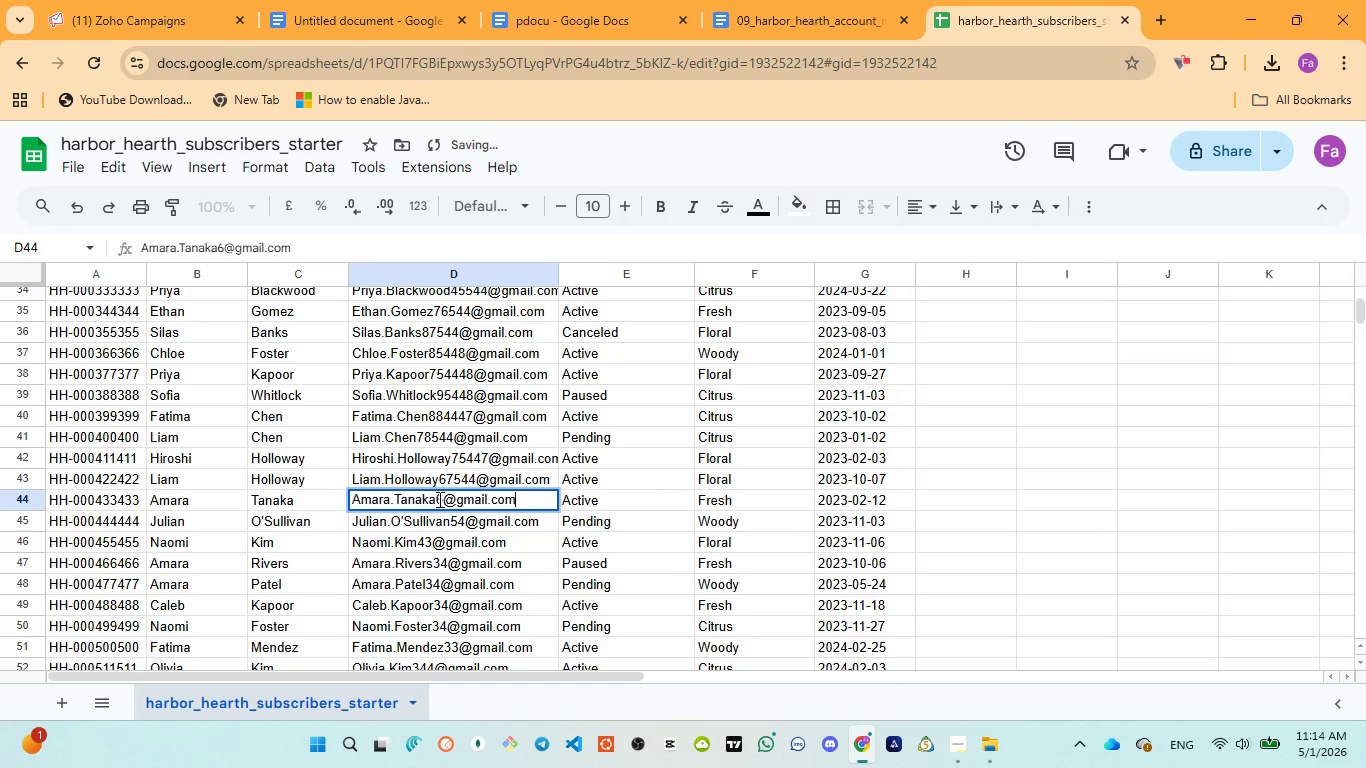 
left_click([438, 499])
 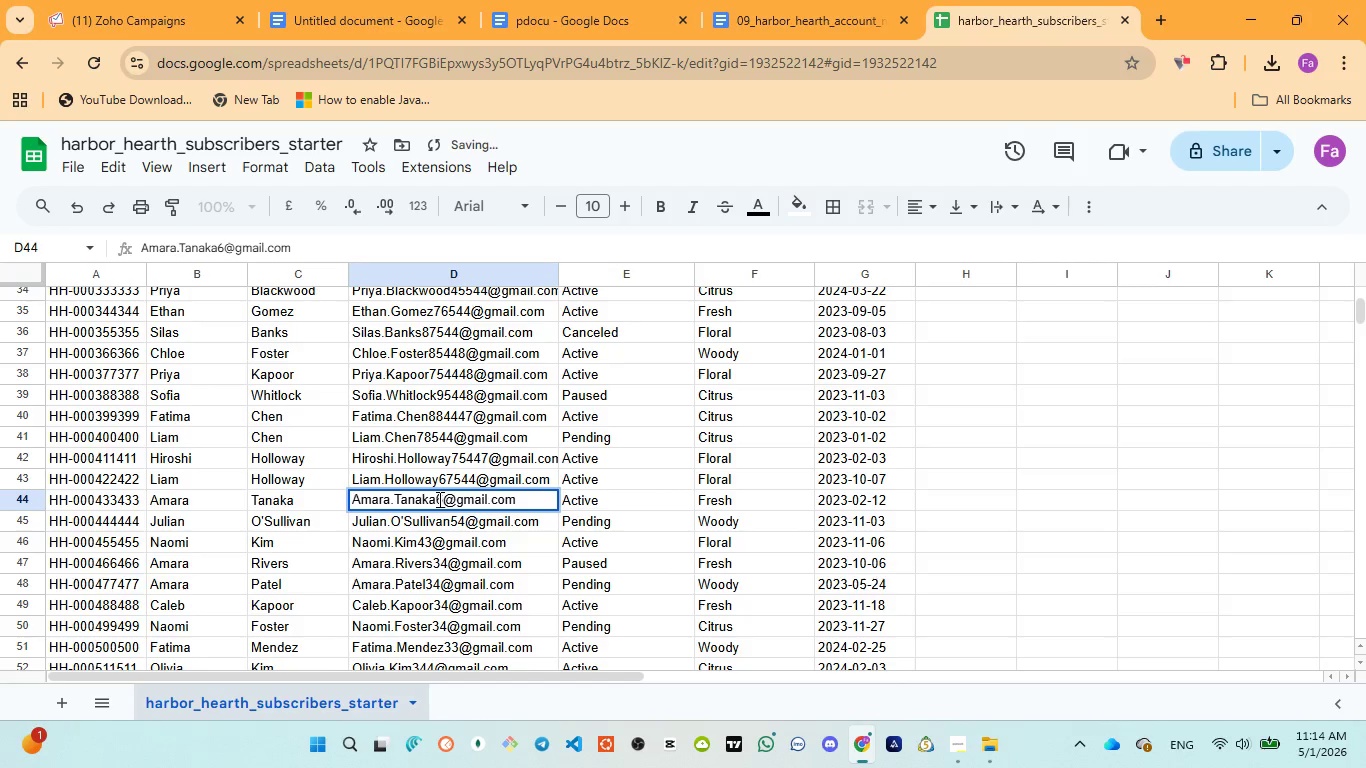 
type(544)
 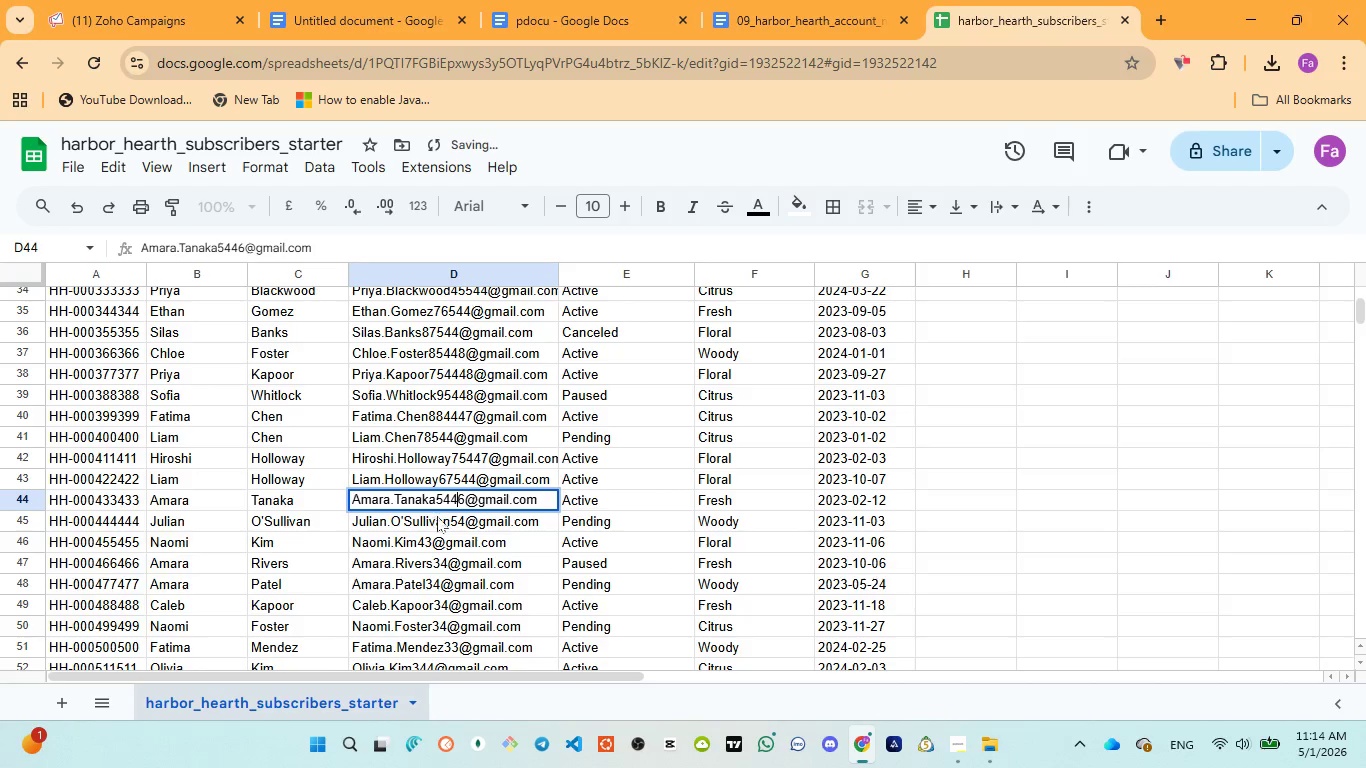 
left_click([441, 517])
 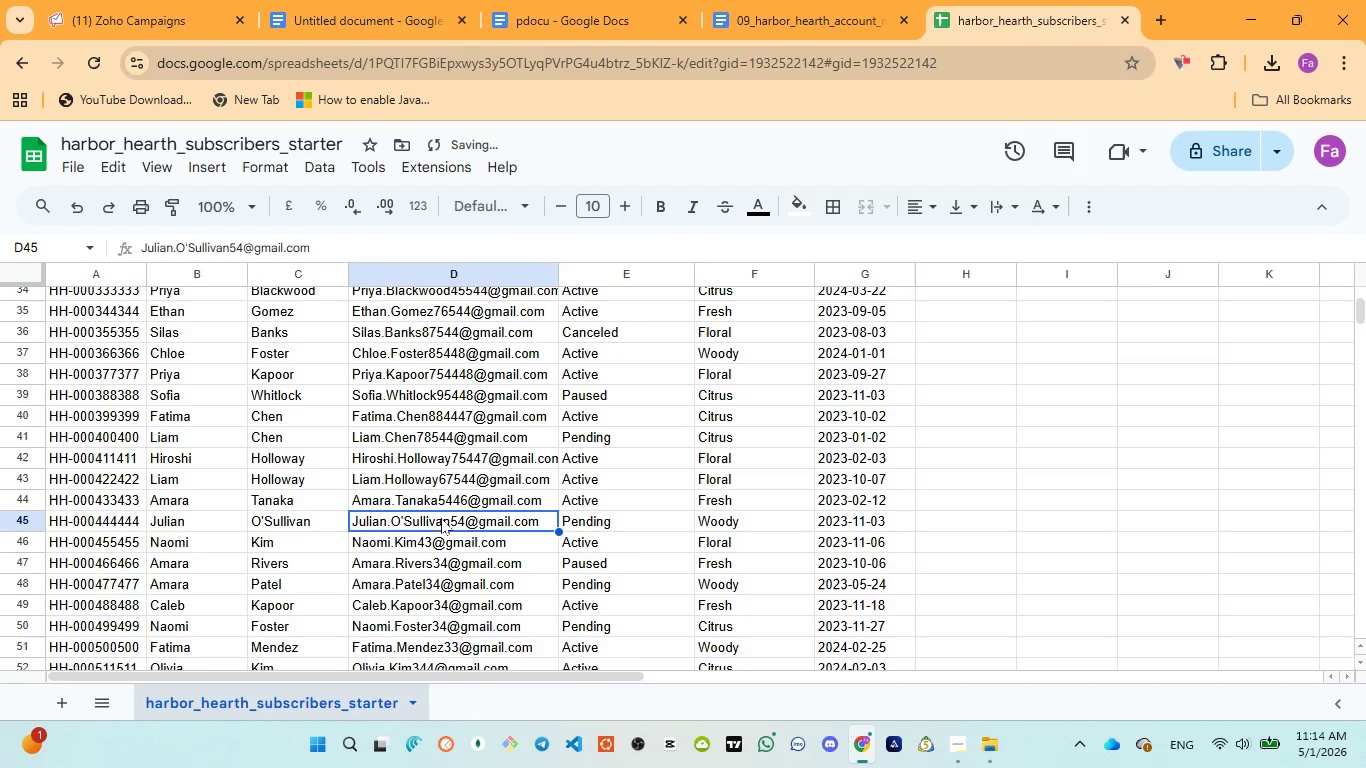 
left_click_drag(start_coordinate=[441, 518], to_coordinate=[449, 518])
 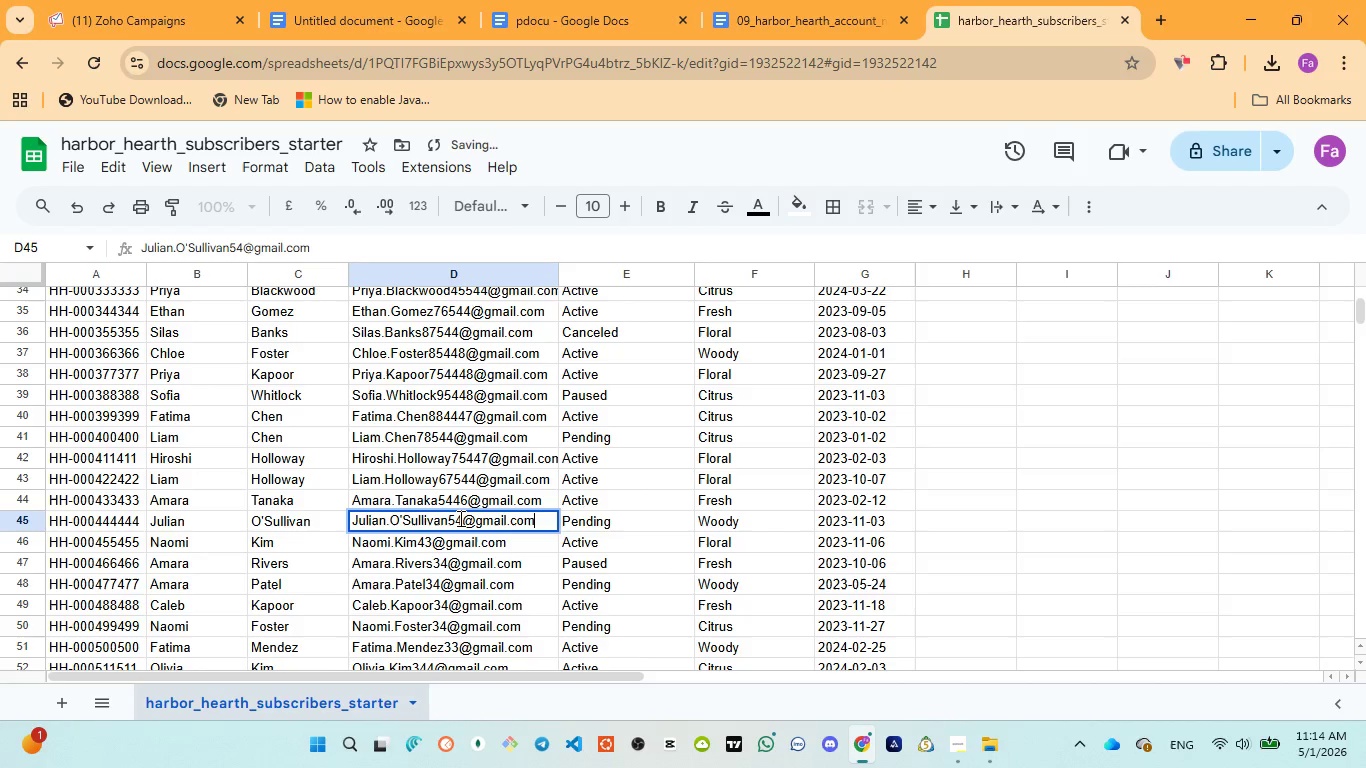 
triple_click([459, 518])
 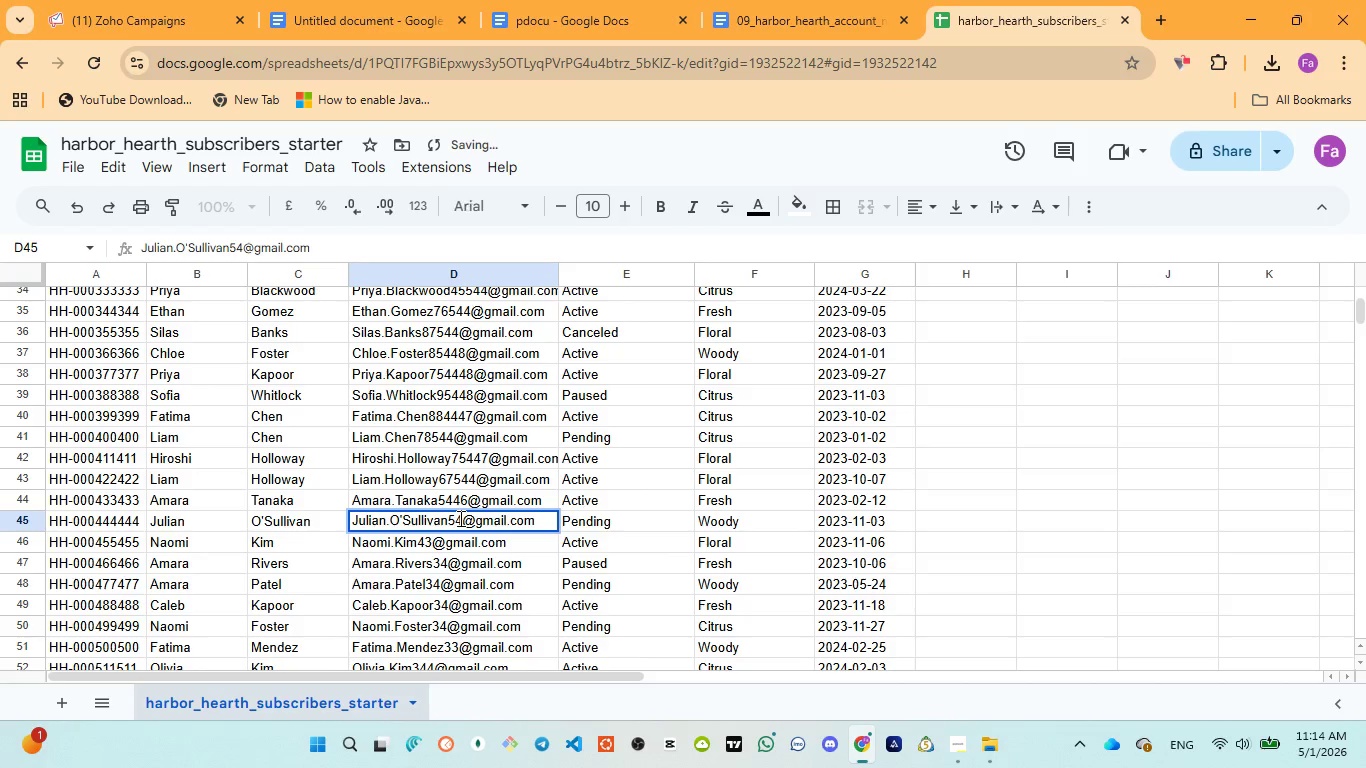 
triple_click([459, 518])
 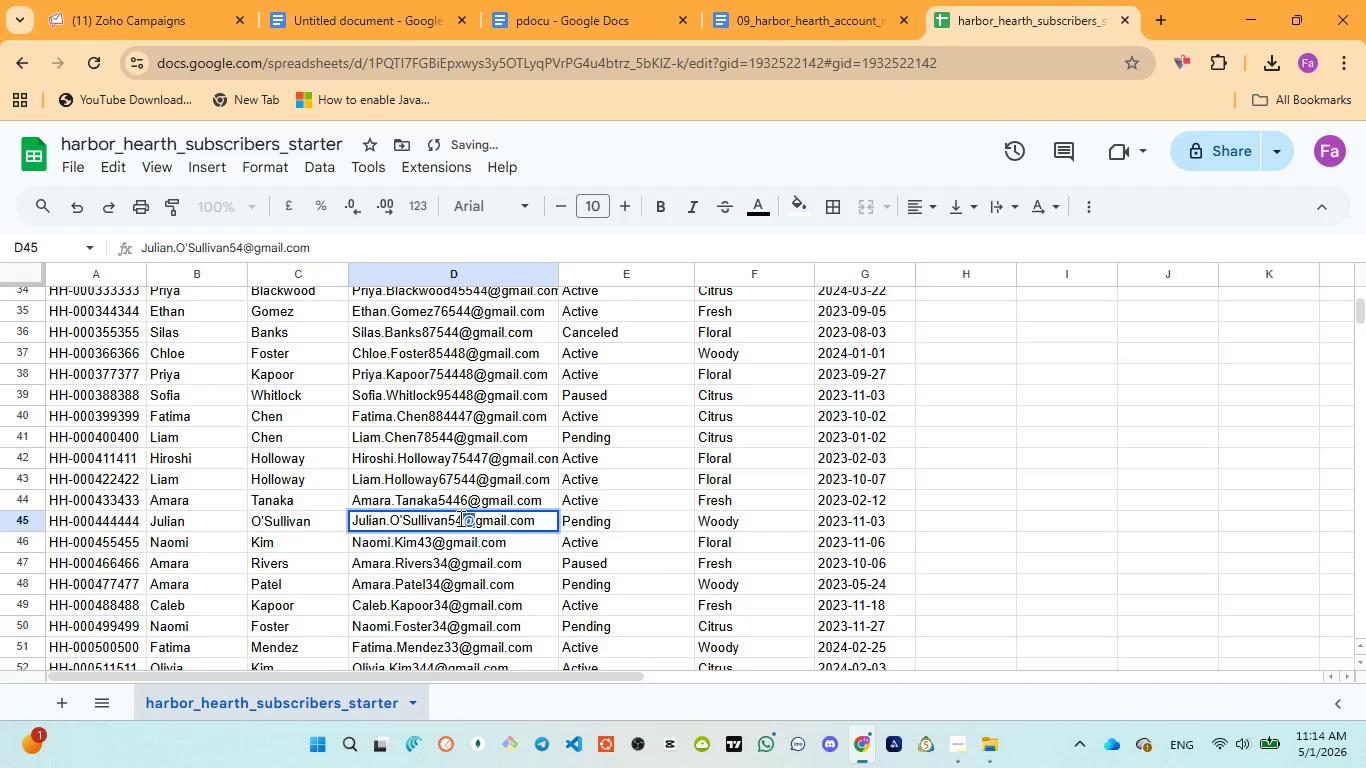 
left_click([459, 518])
 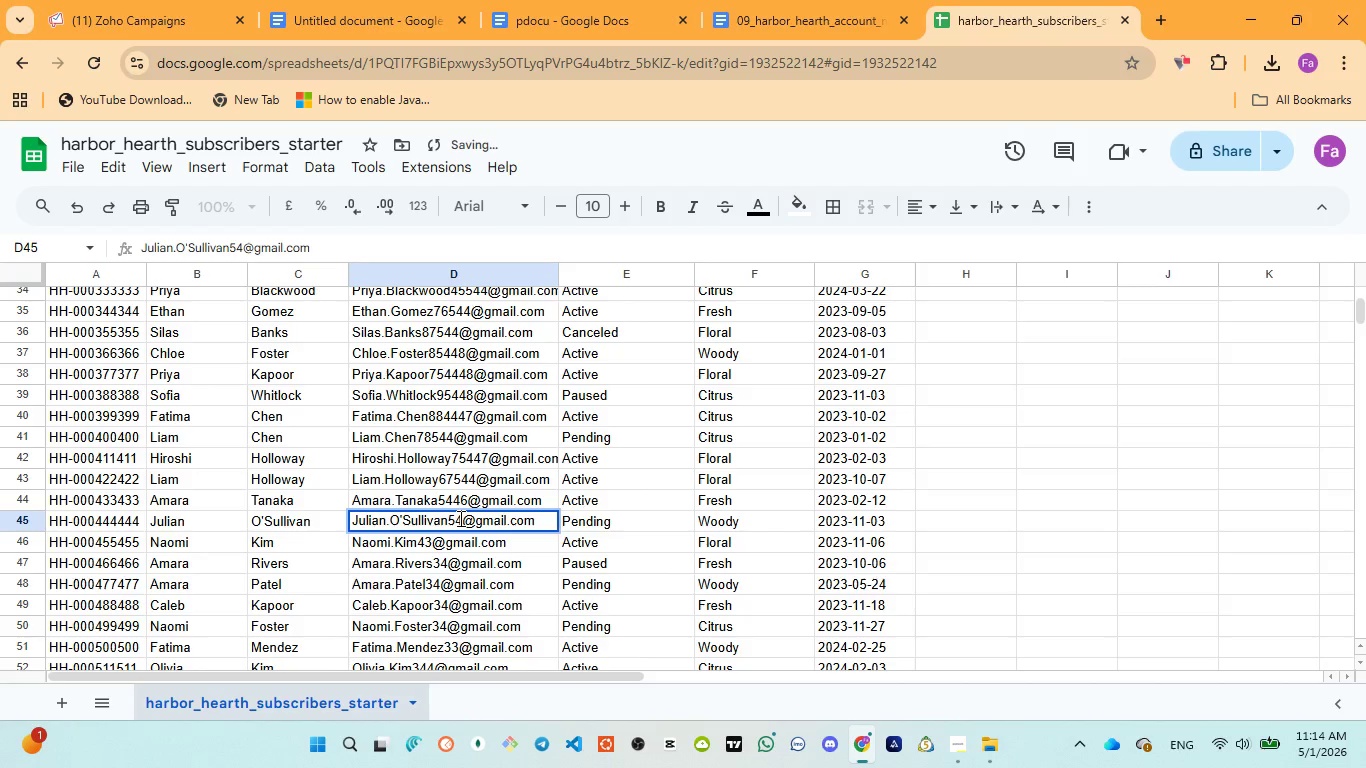 
type(44)
 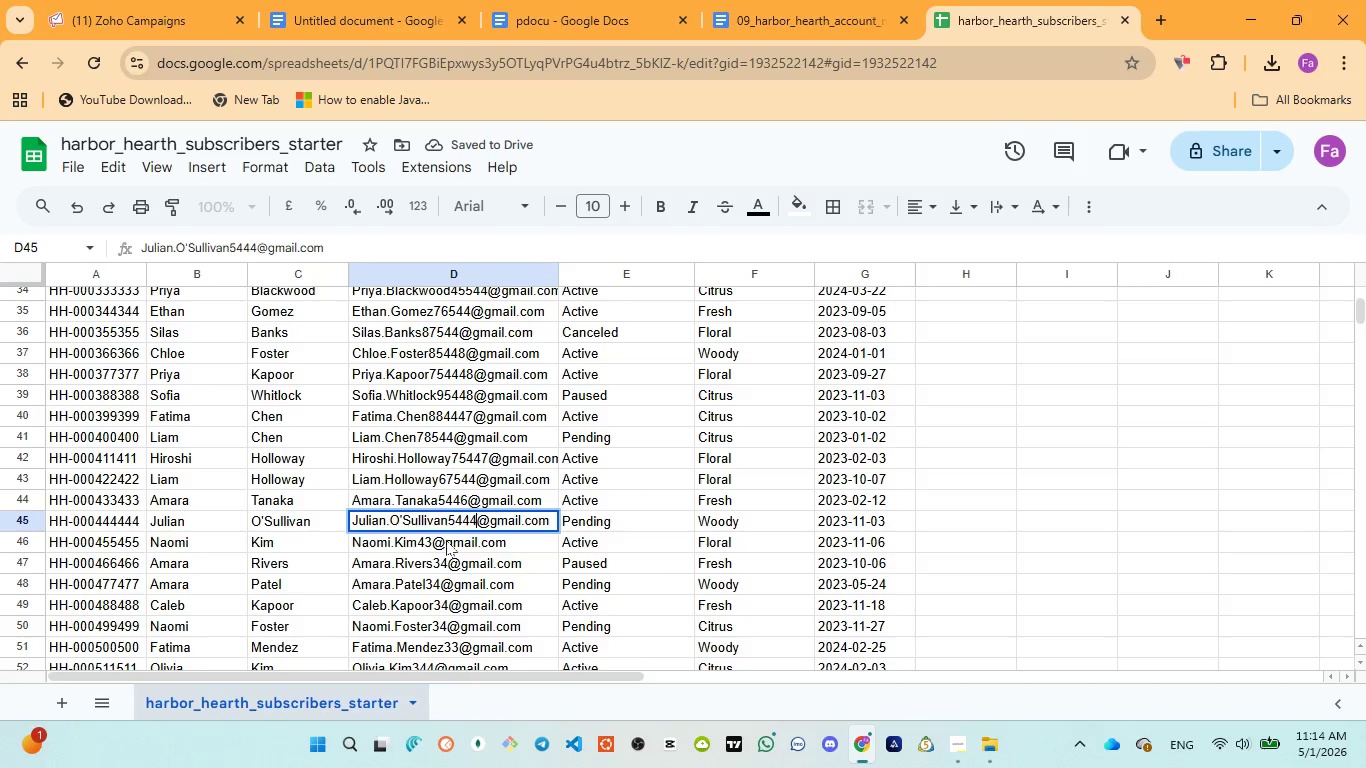 
left_click([446, 540])
 